 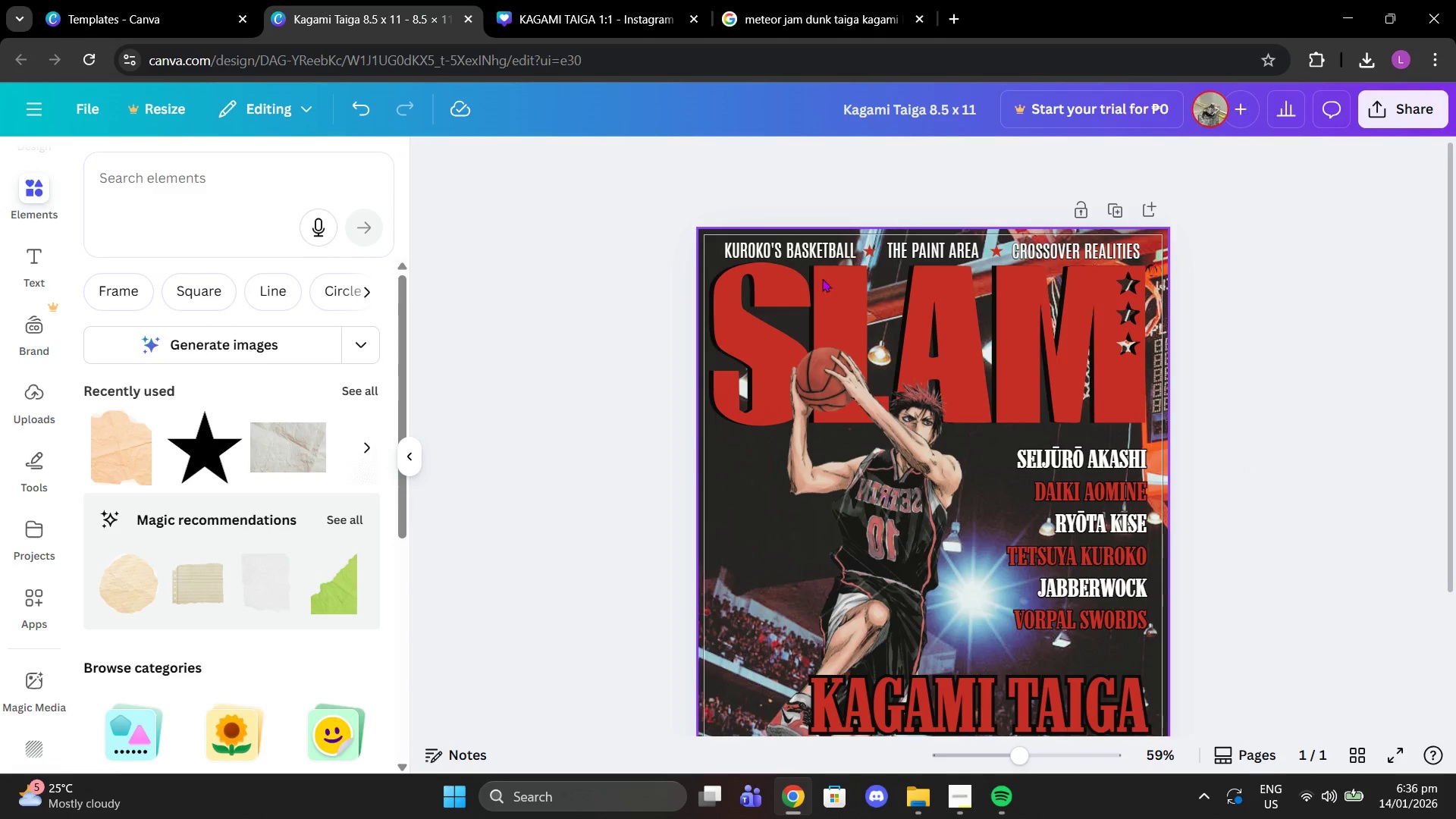 
double_click([799, 0])
 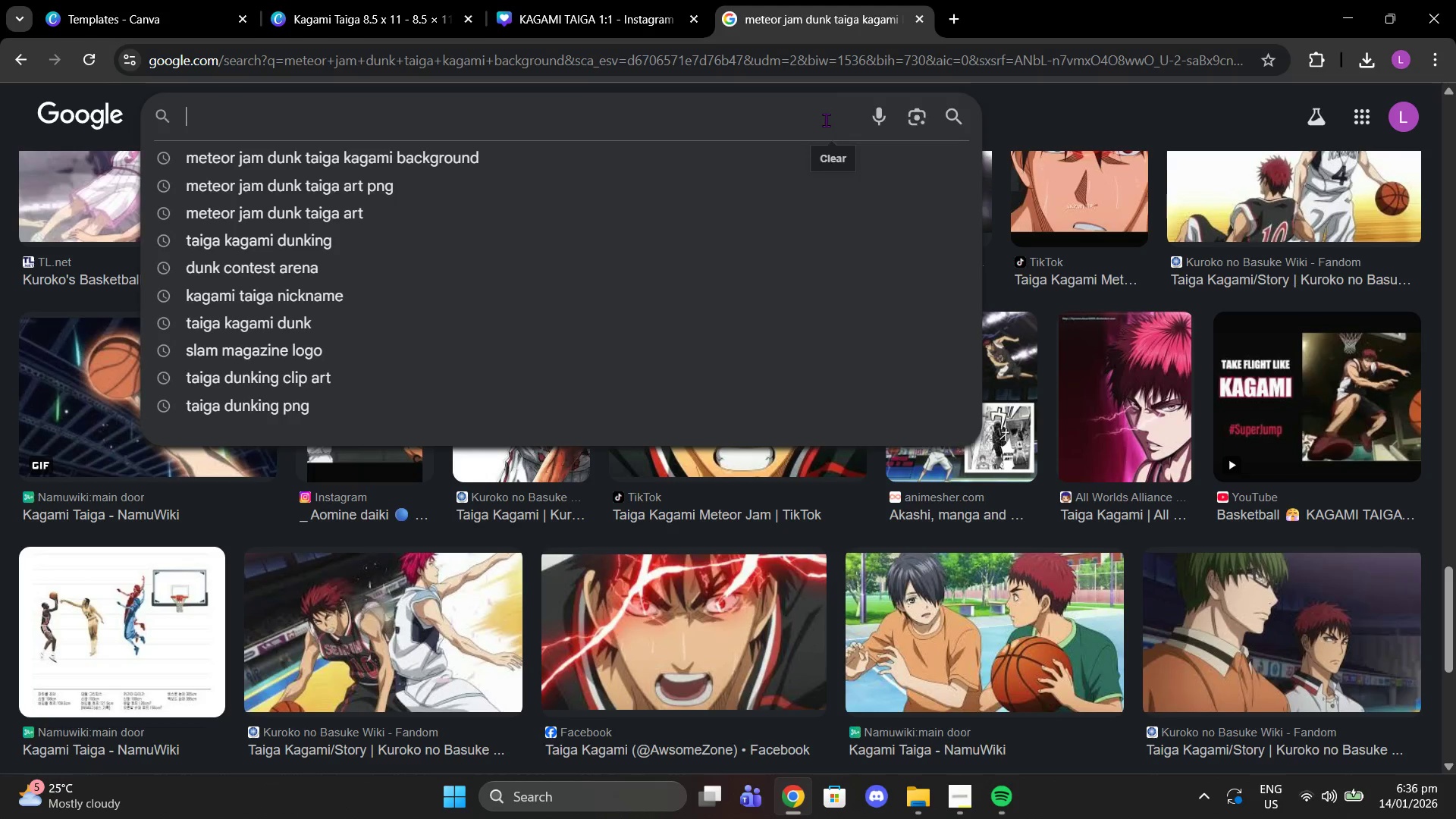 
double_click([726, 125])
 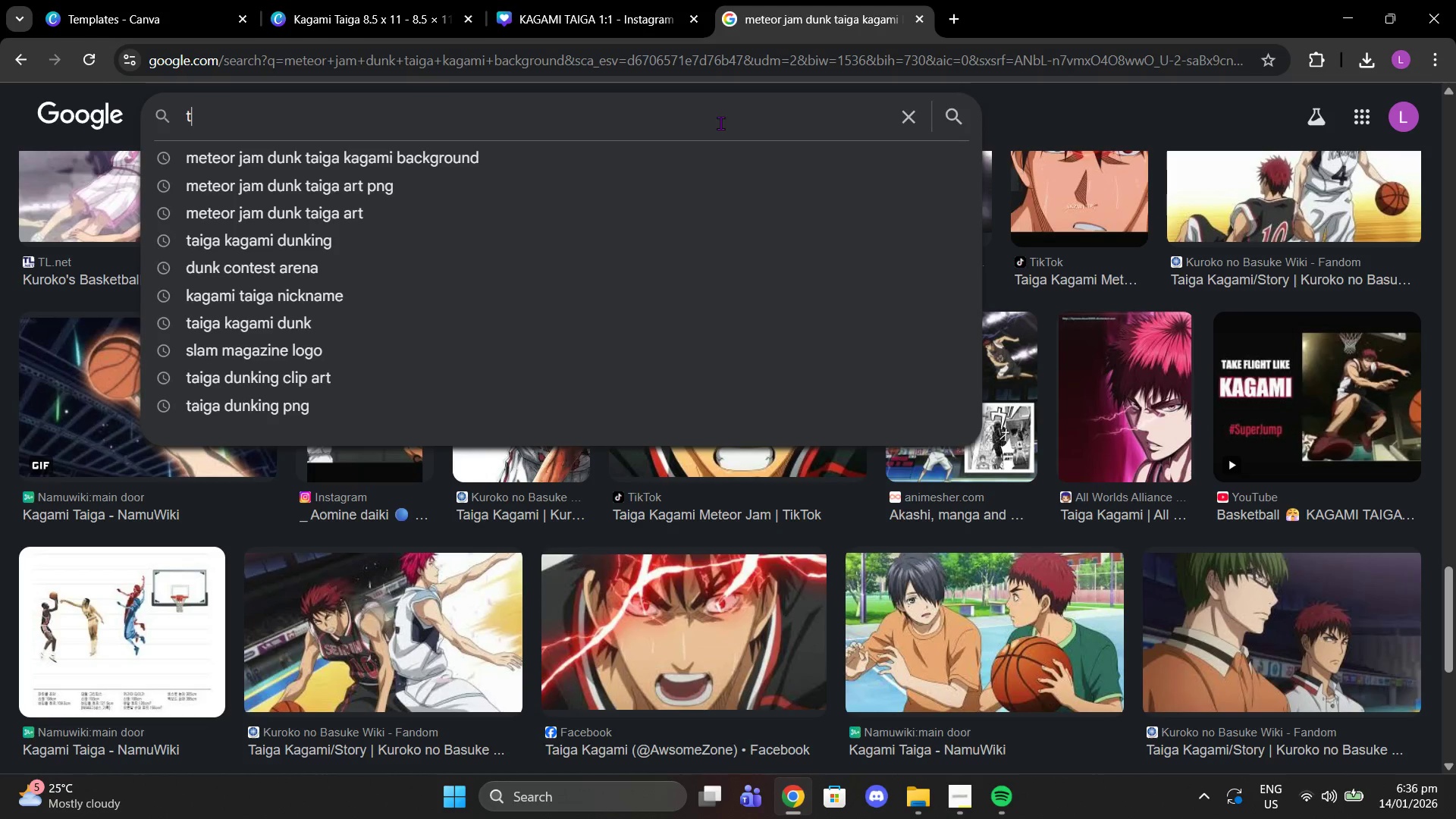 
type(taiga kagami quotes)
 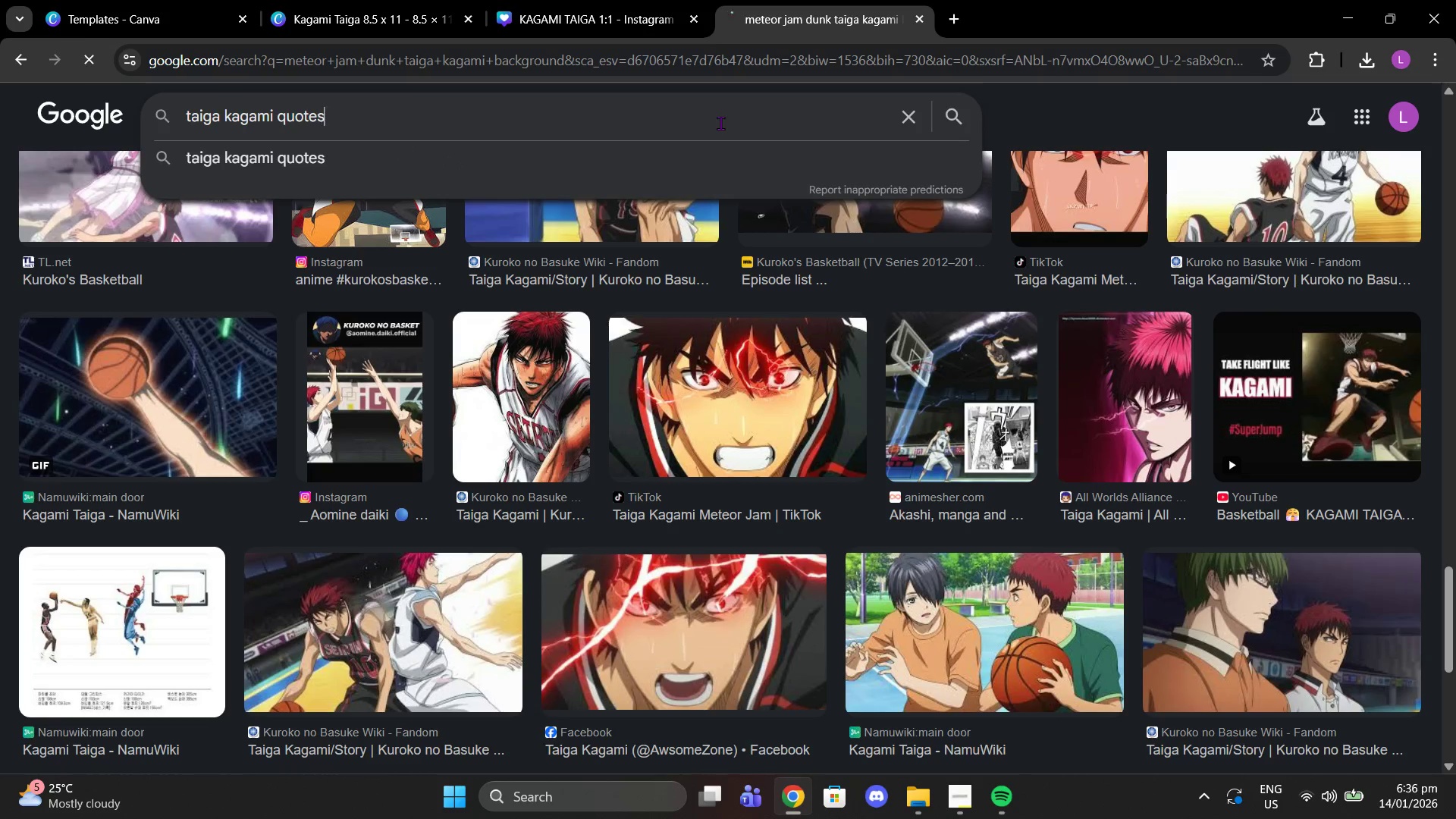 
key(Enter)
 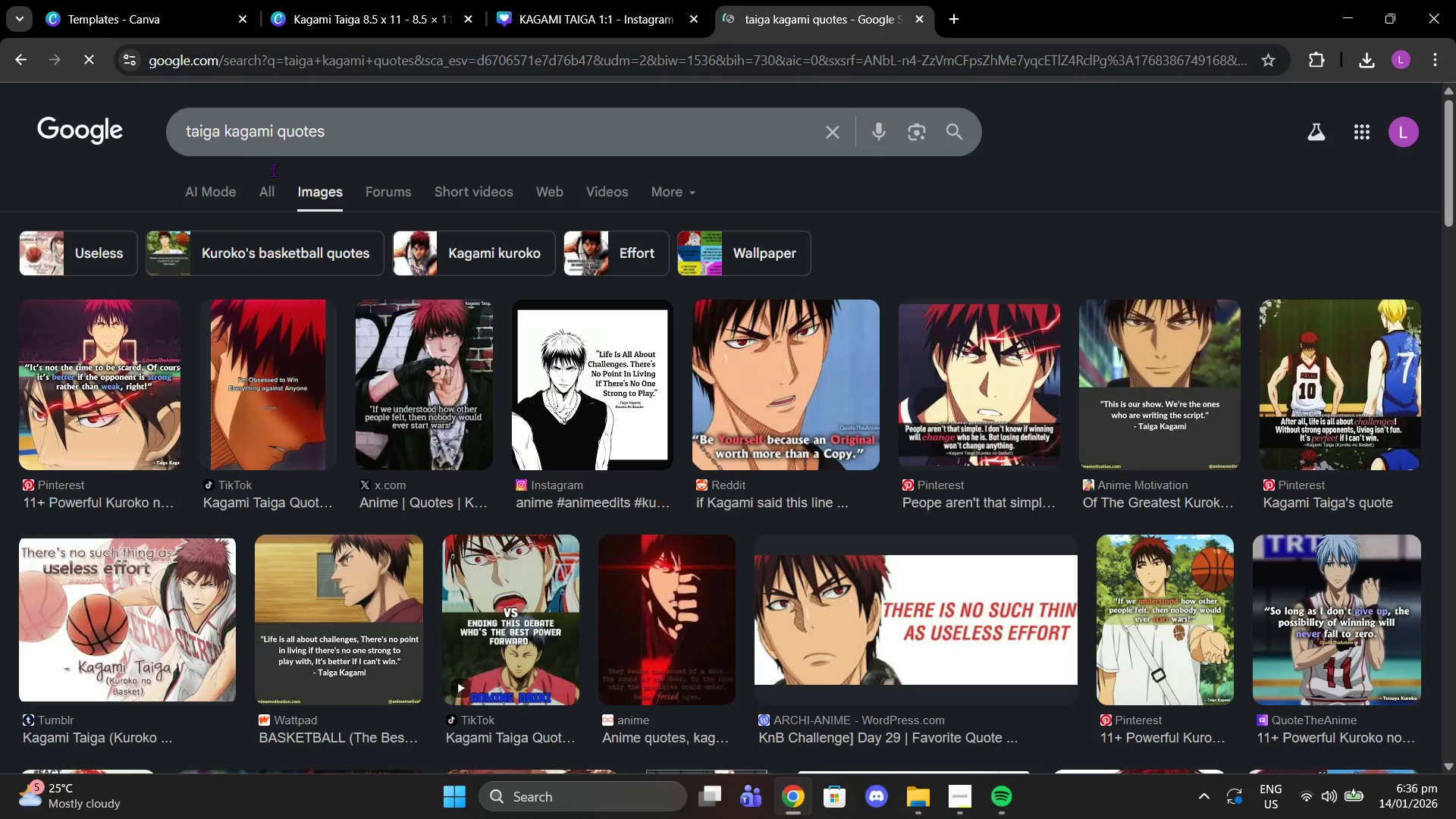 
left_click([281, 206])
 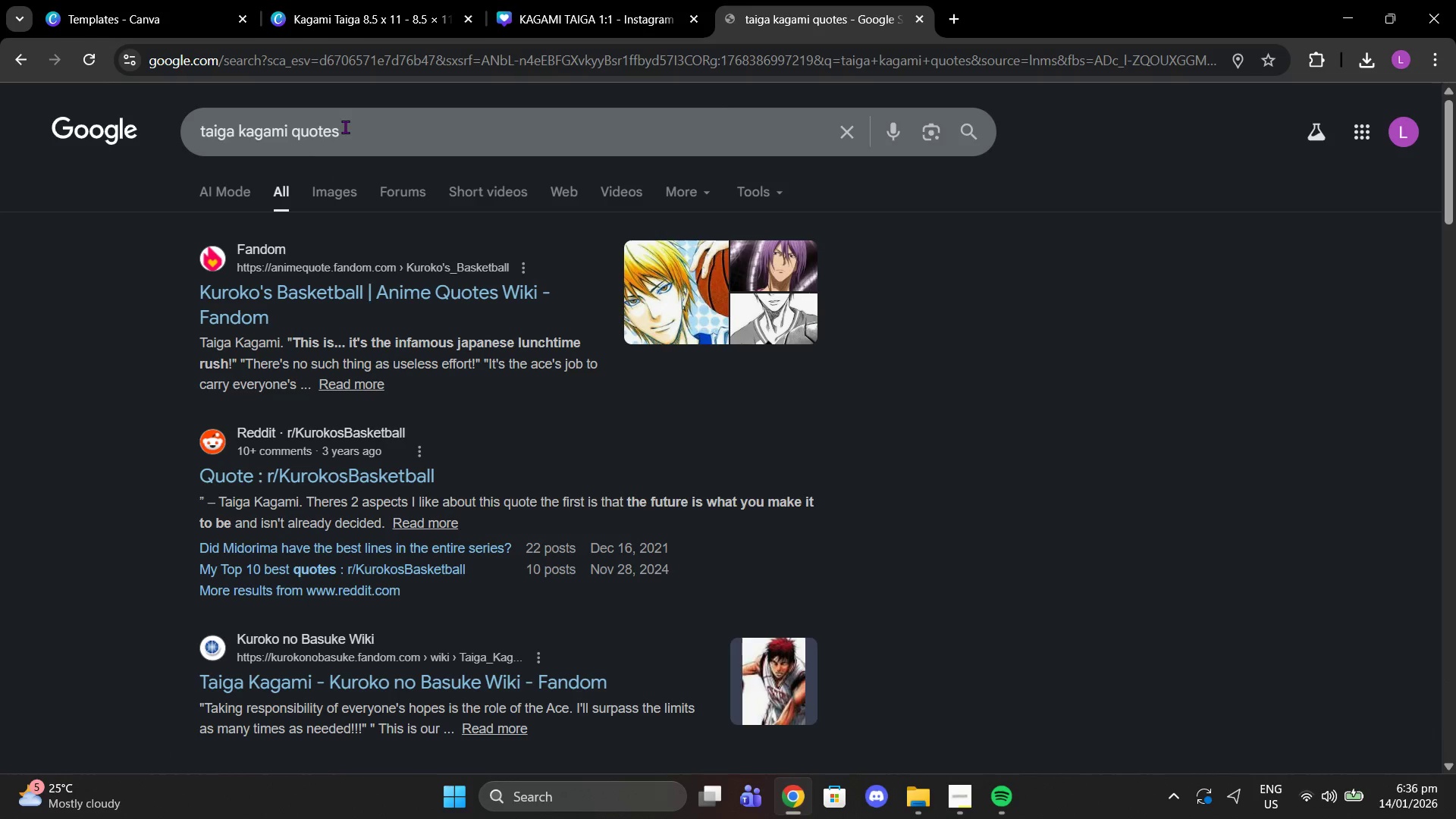 
left_click([259, 181])
 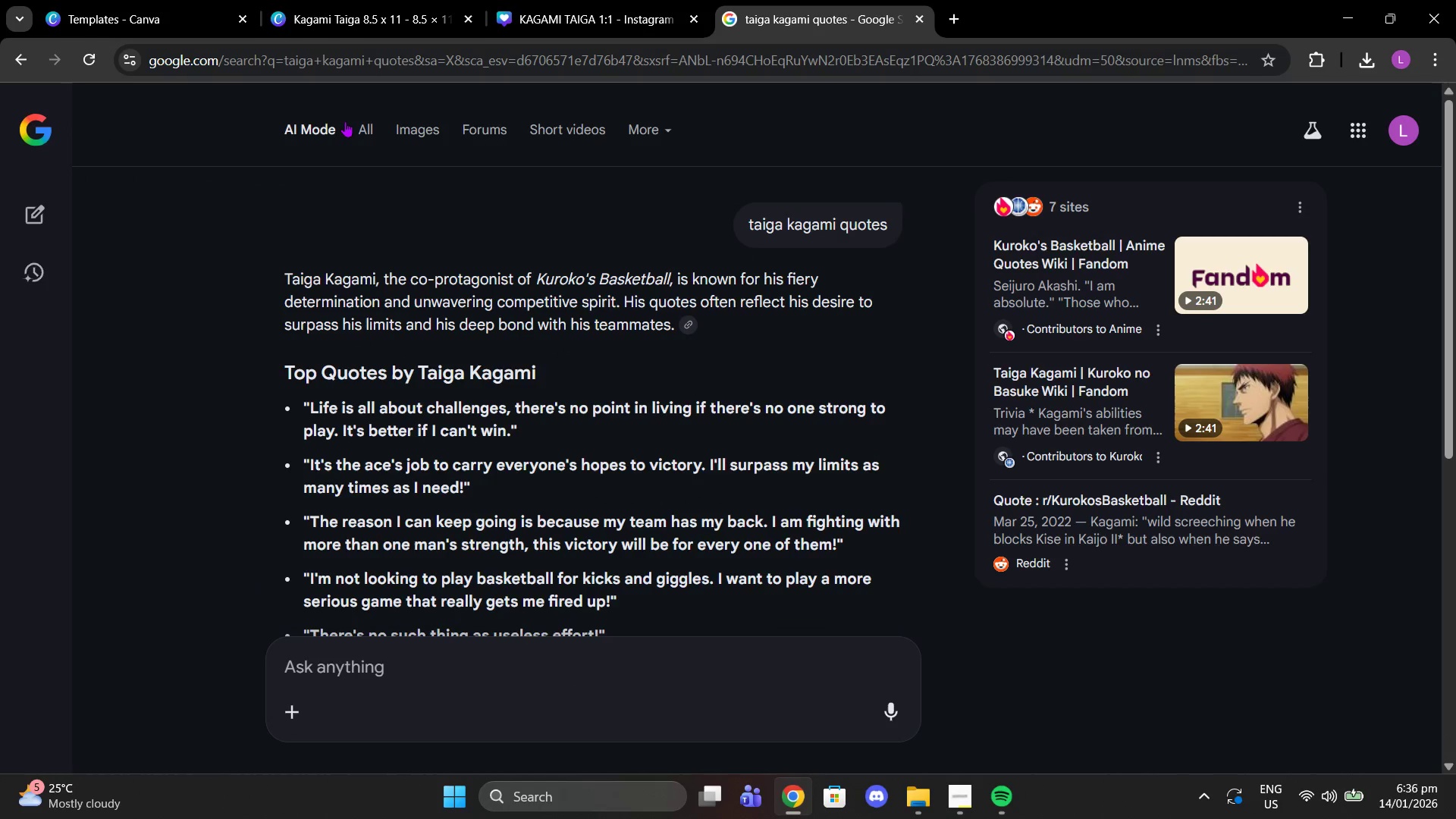 
wait(5.39)
 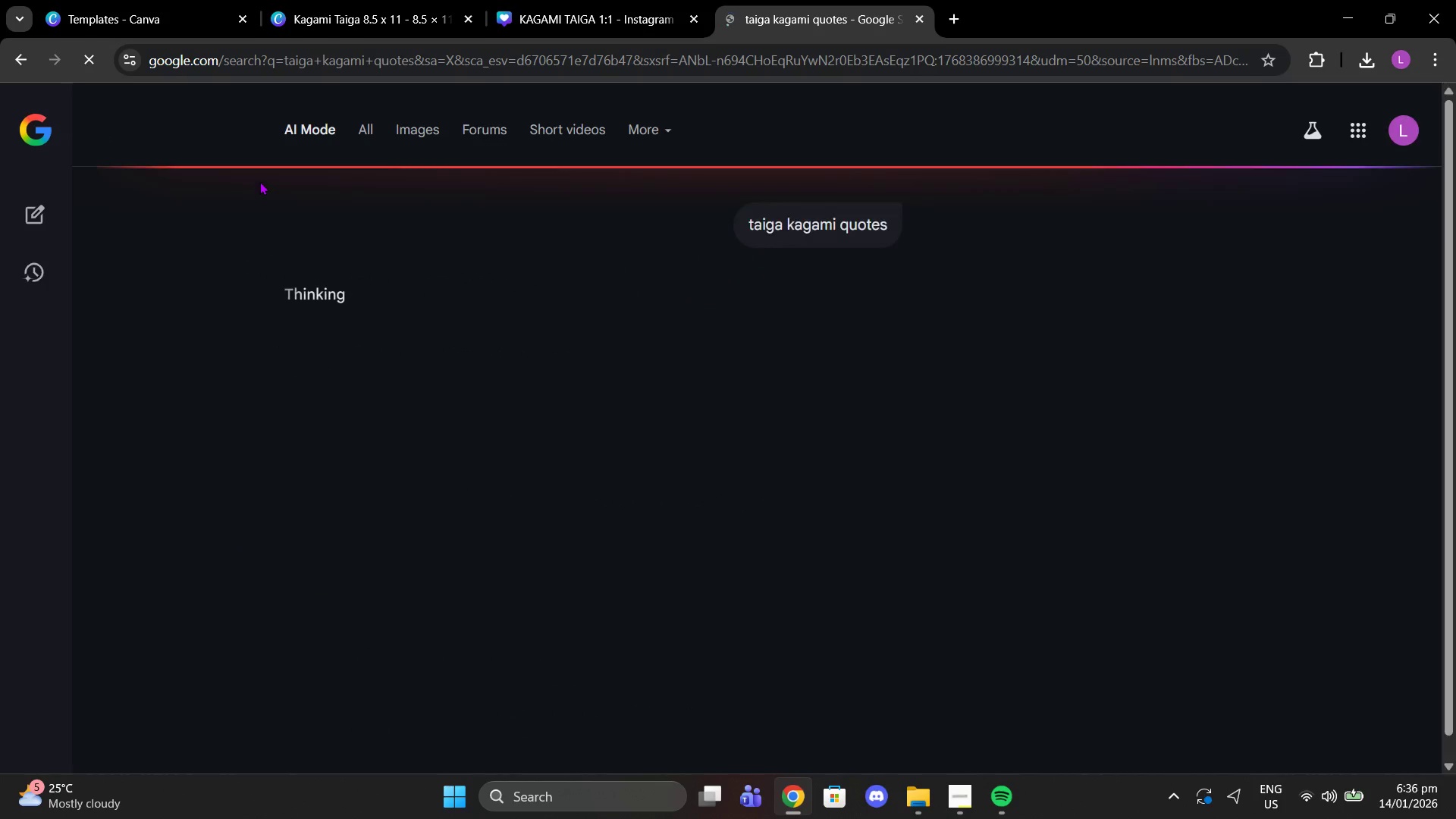 
left_click([364, 128])
 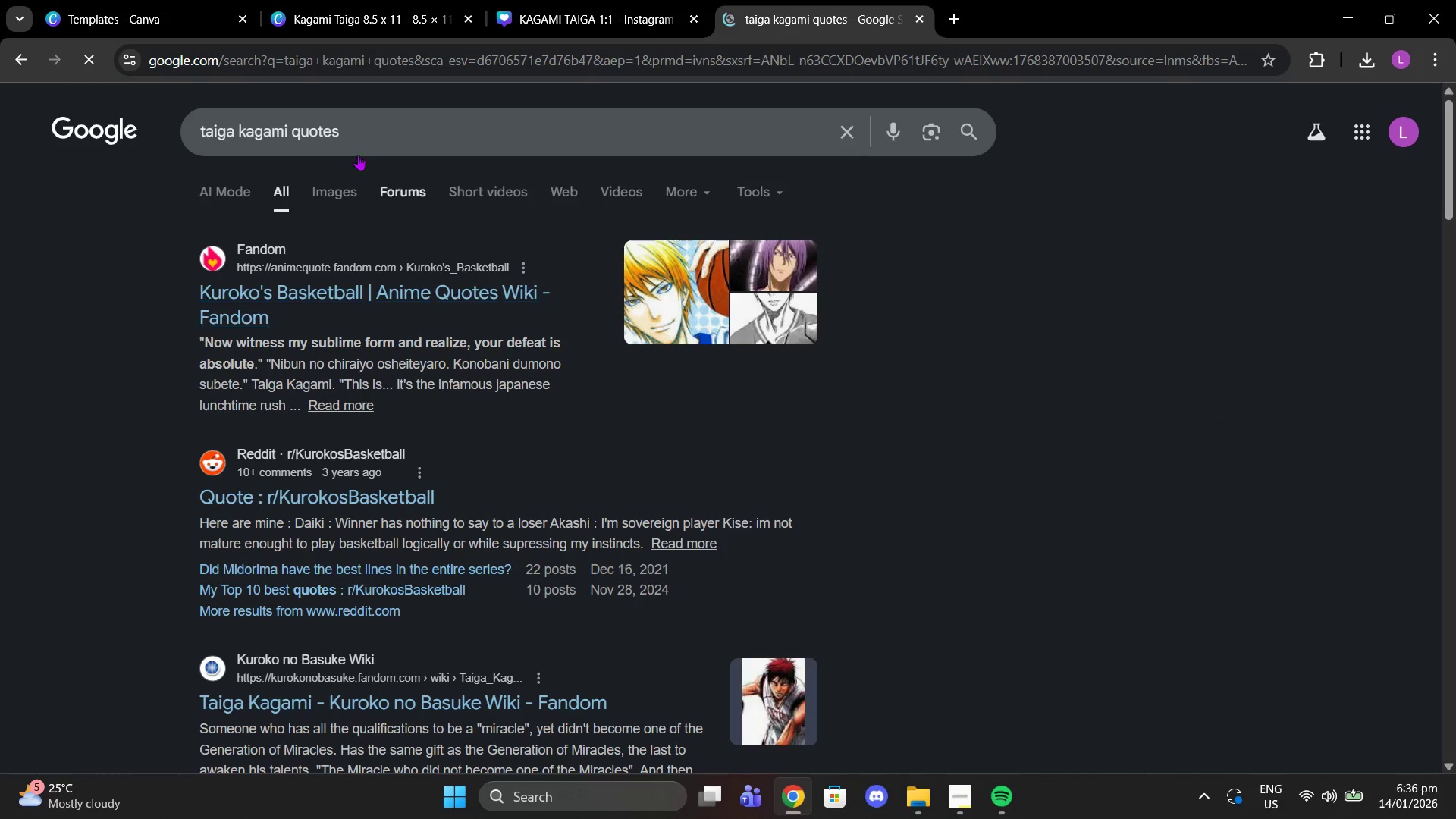 
left_click_drag(start_coordinate=[362, 113], to_coordinate=[93, 130])
 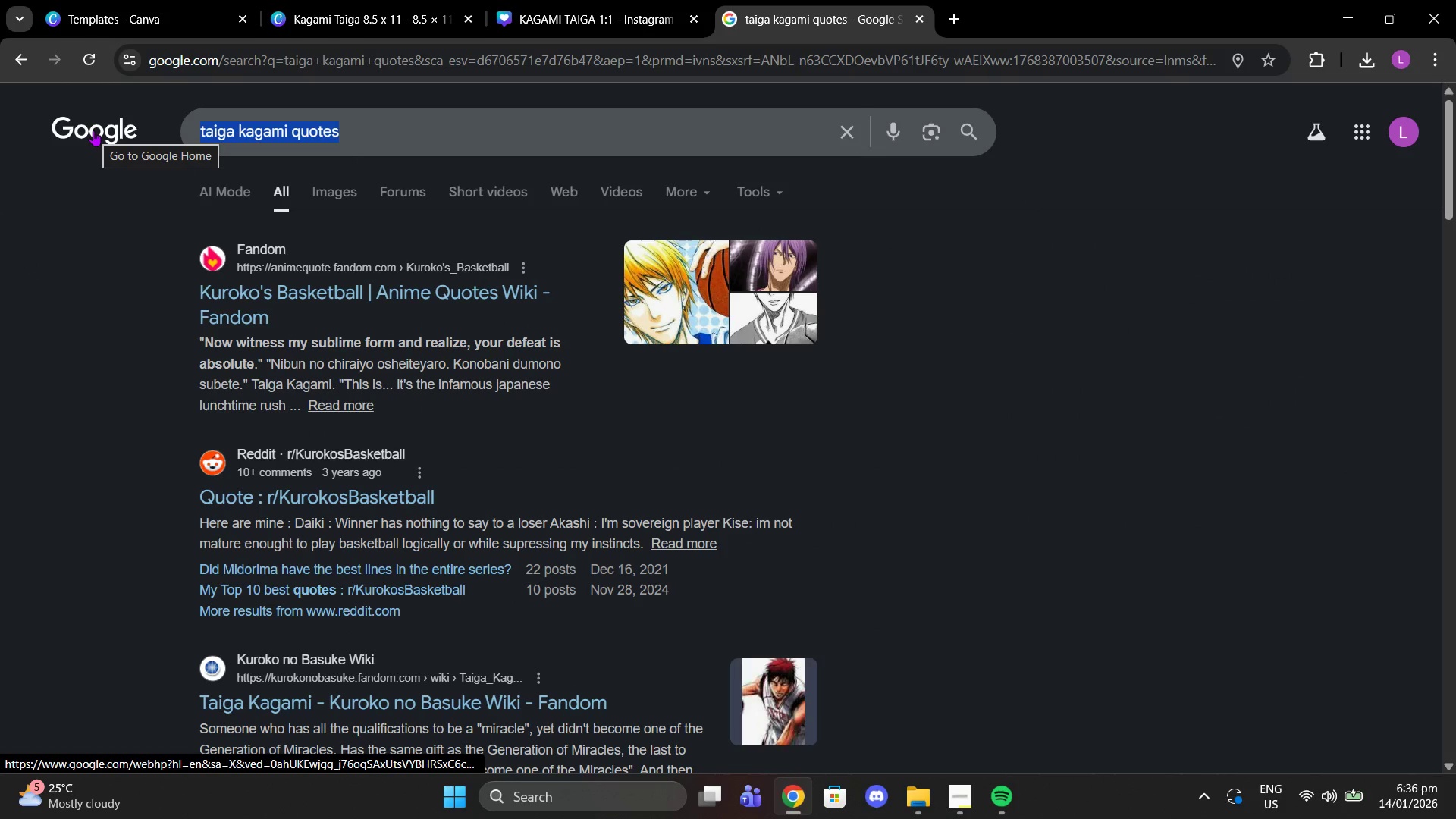 
type(taiga kagami iconic quotes)
 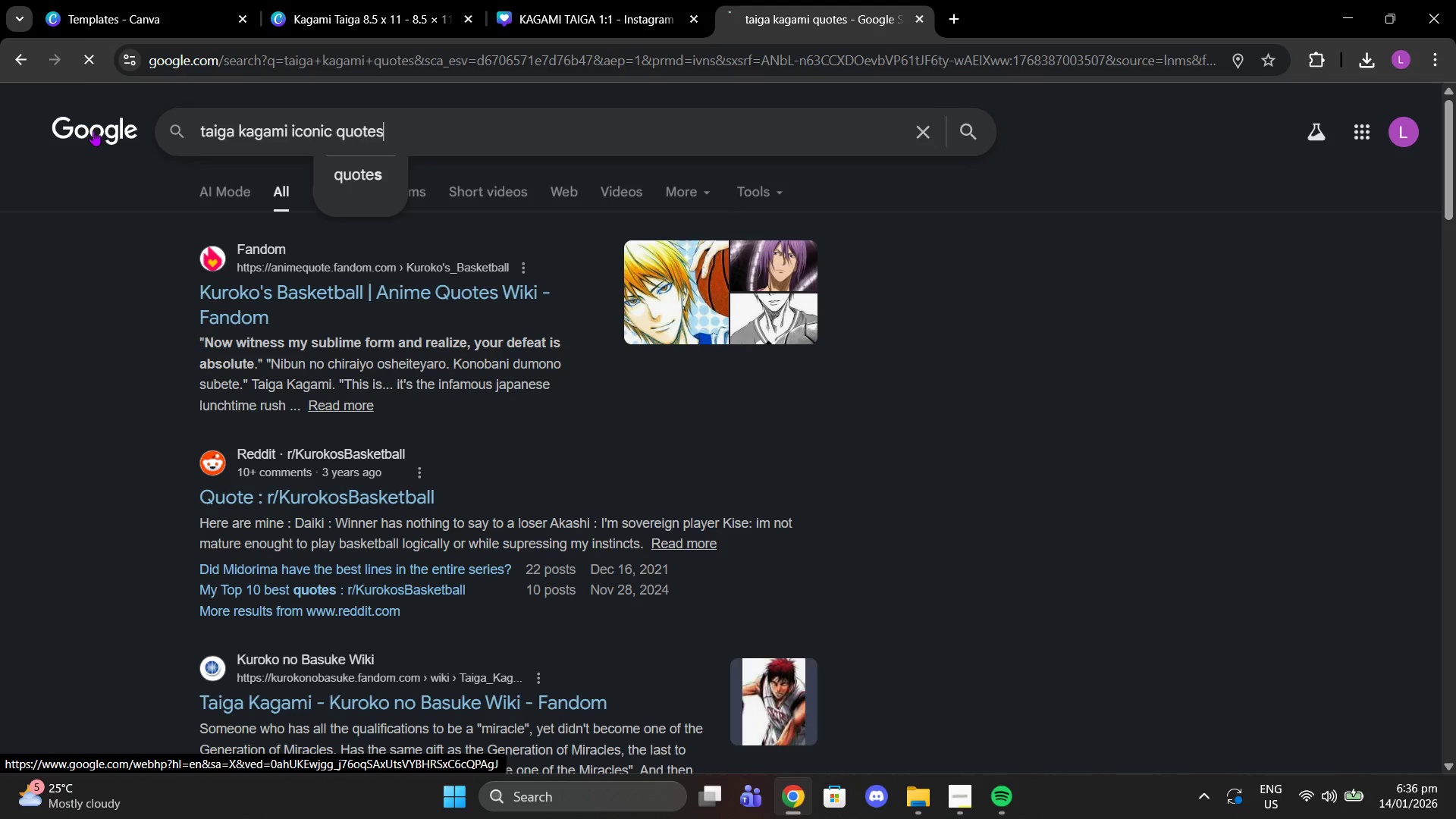 
key(Enter)
 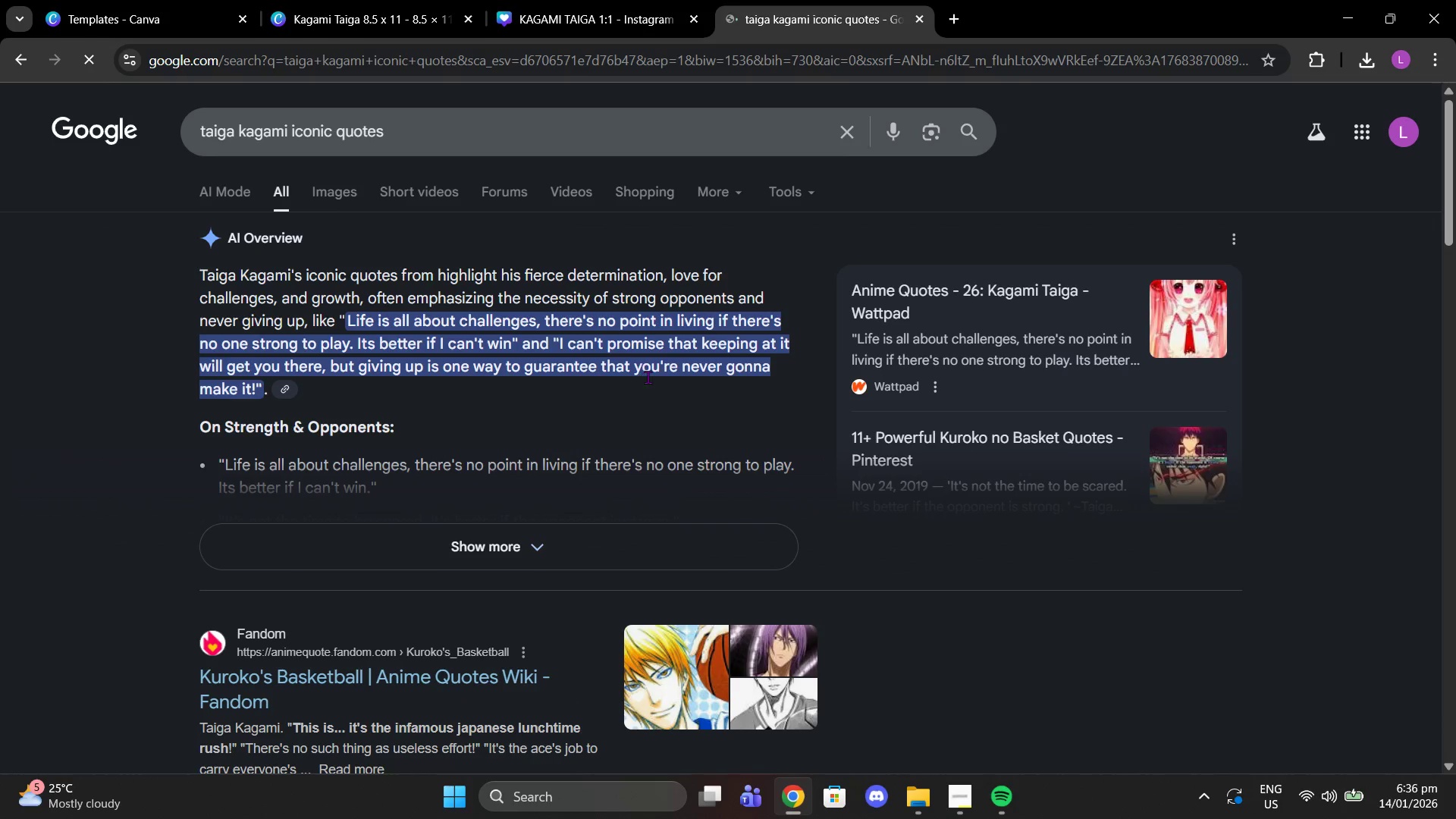 
left_click([560, 504])
 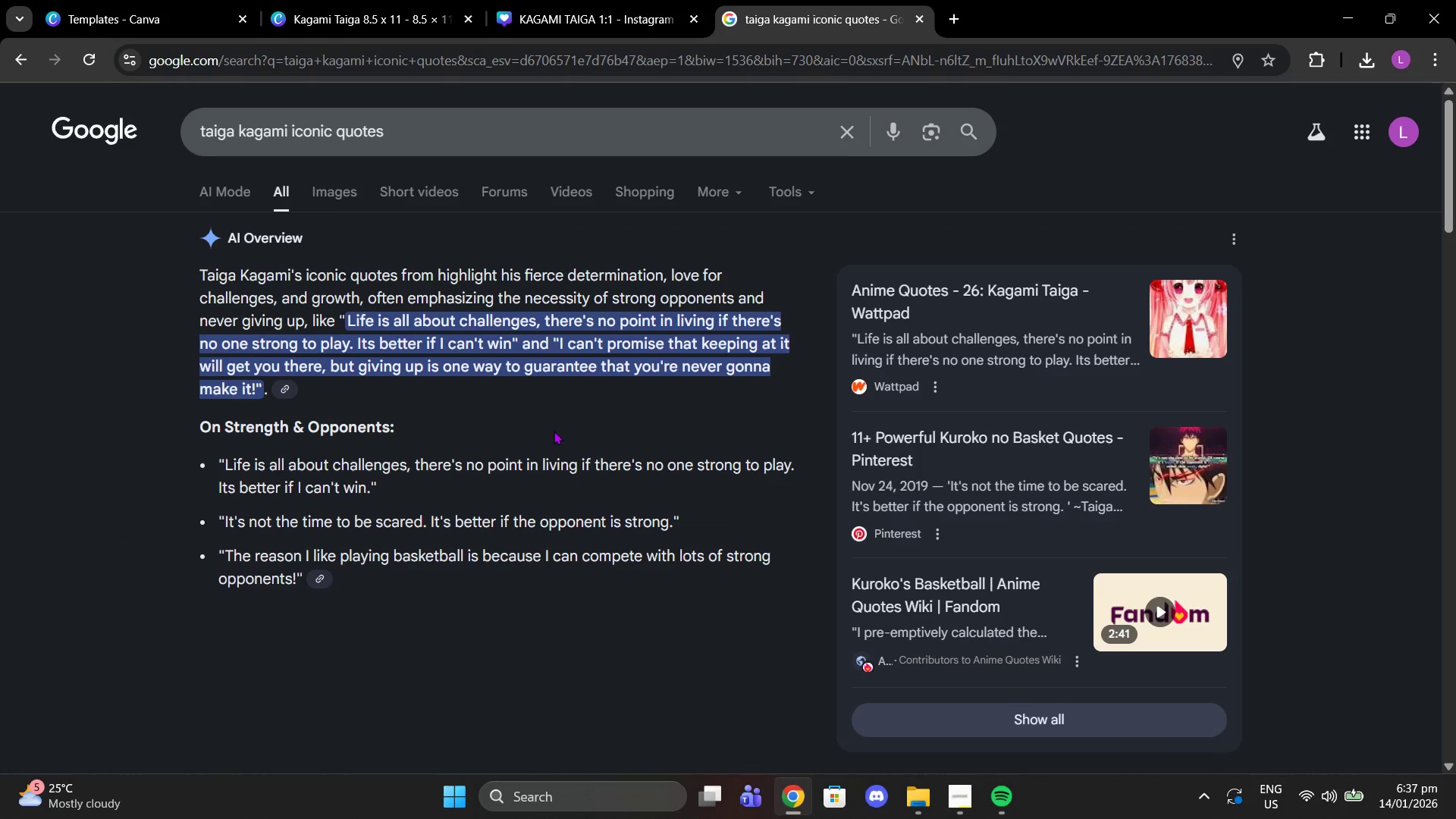 
scroll: coordinate [357, 428], scroll_direction: down, amount: 6.0
 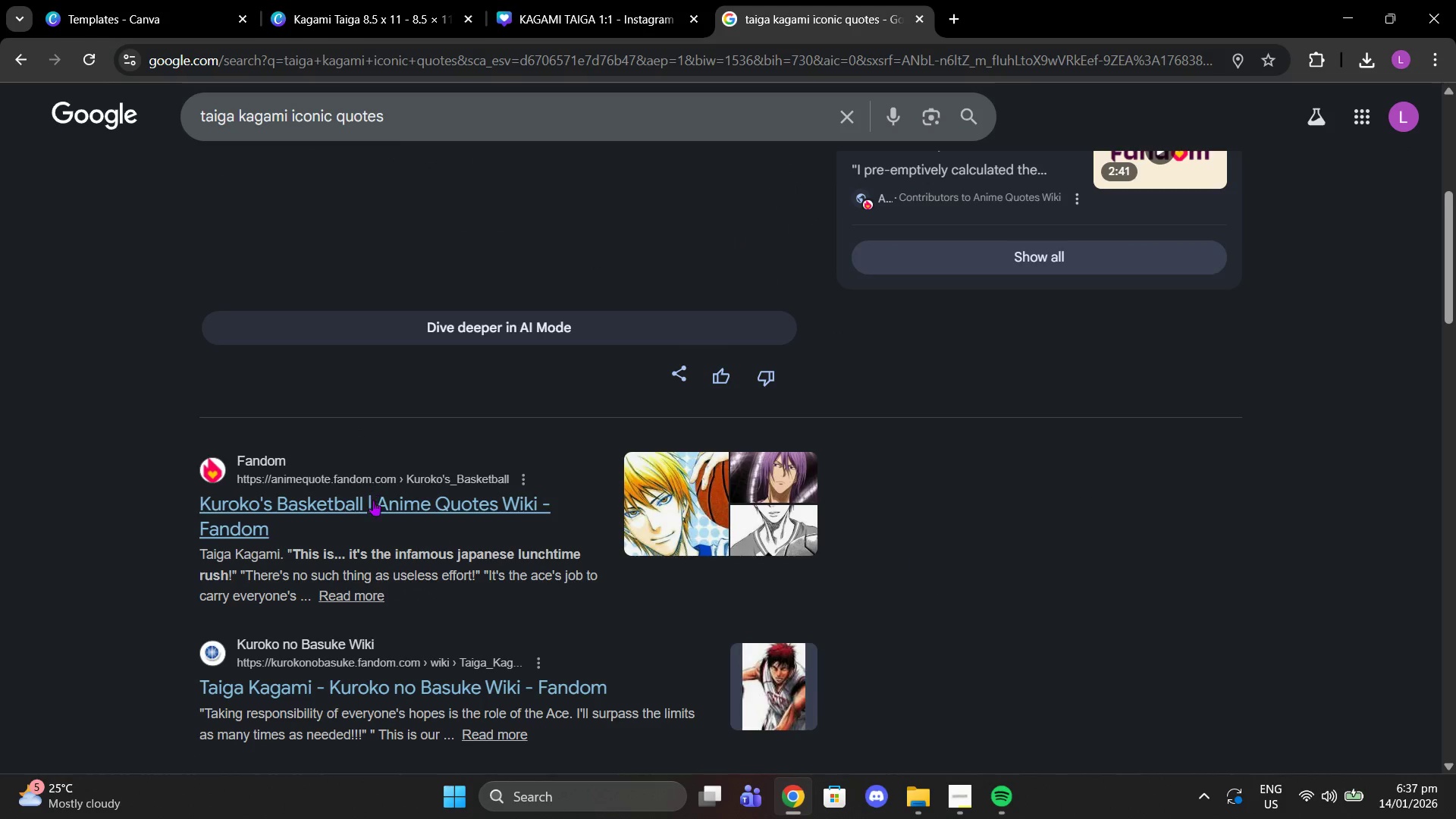 
left_click([373, 500])
 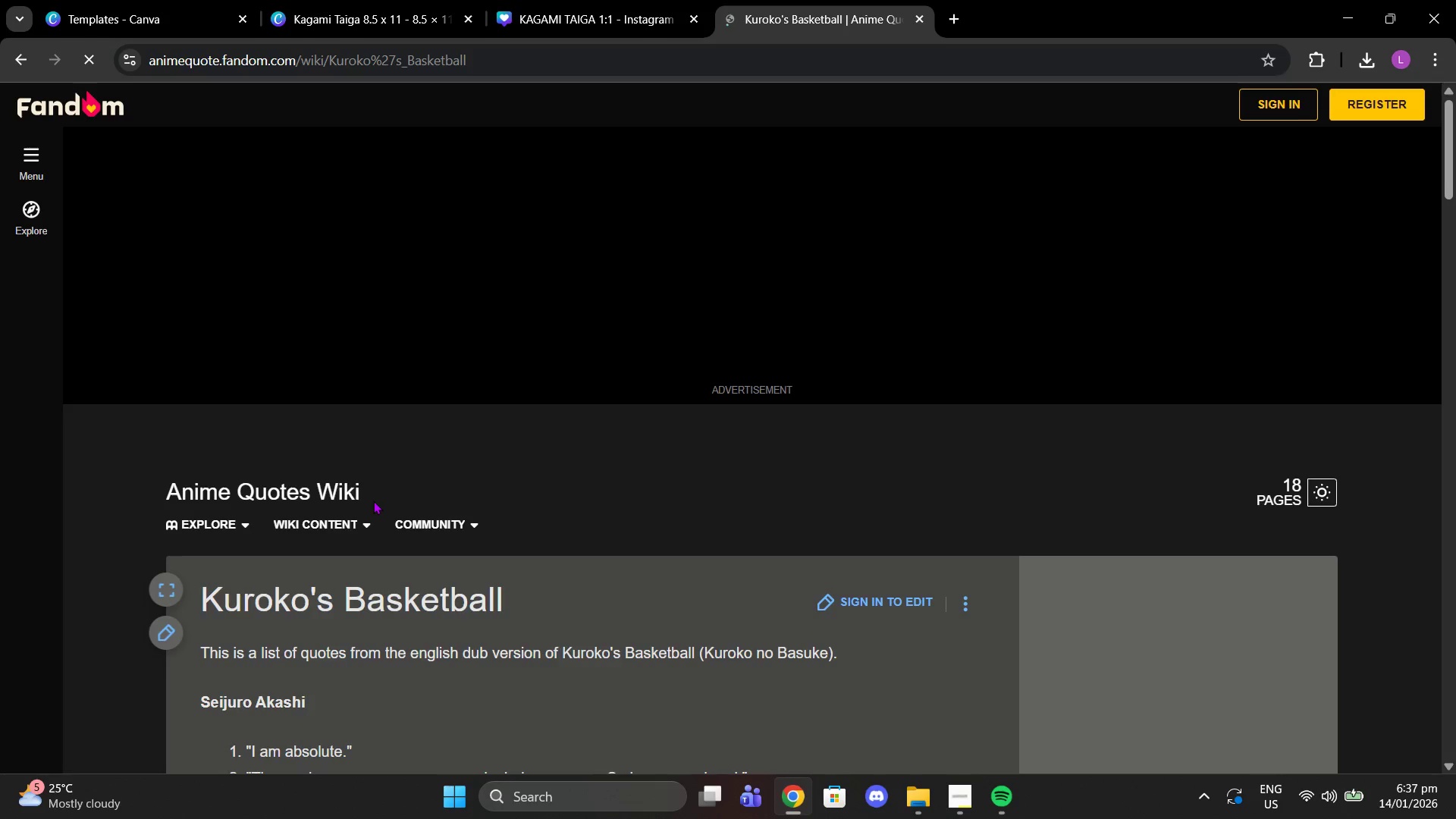 
scroll: coordinate [386, 485], scroll_direction: down, amount: 7.0
 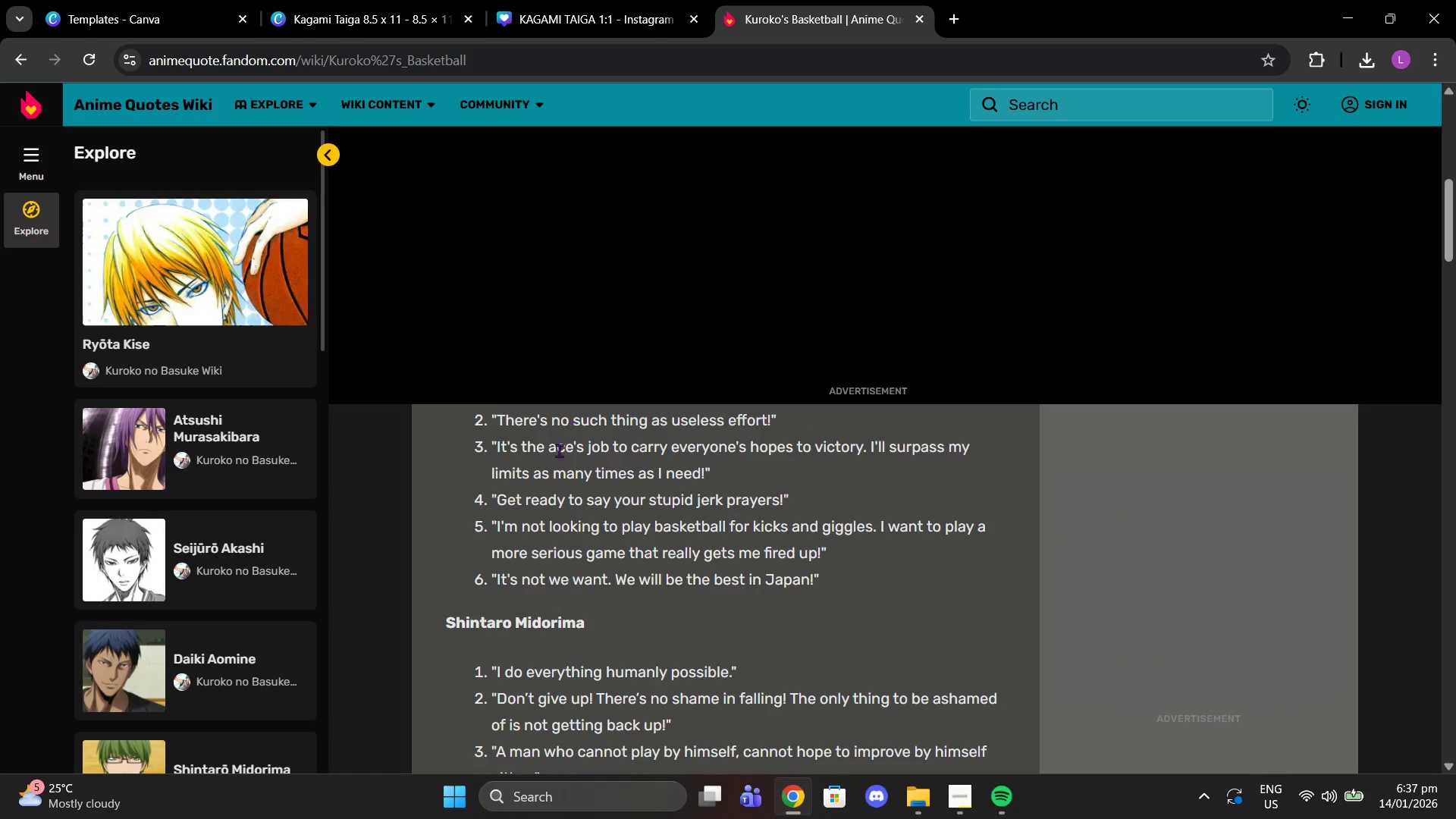 
scroll: coordinate [563, 464], scroll_direction: up, amount: 1.0
 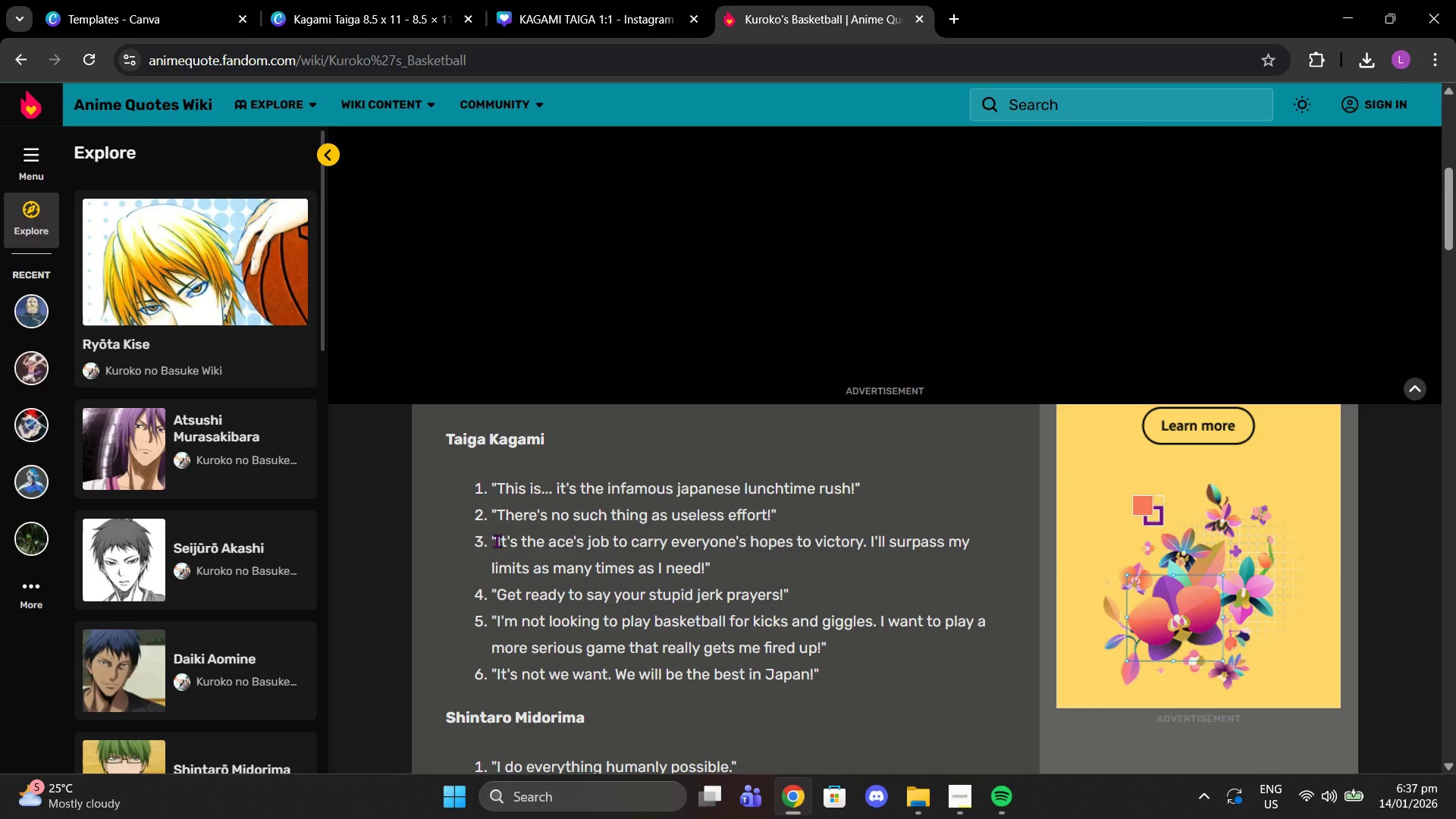 
left_click_drag(start_coordinate=[497, 541], to_coordinate=[871, 549])
 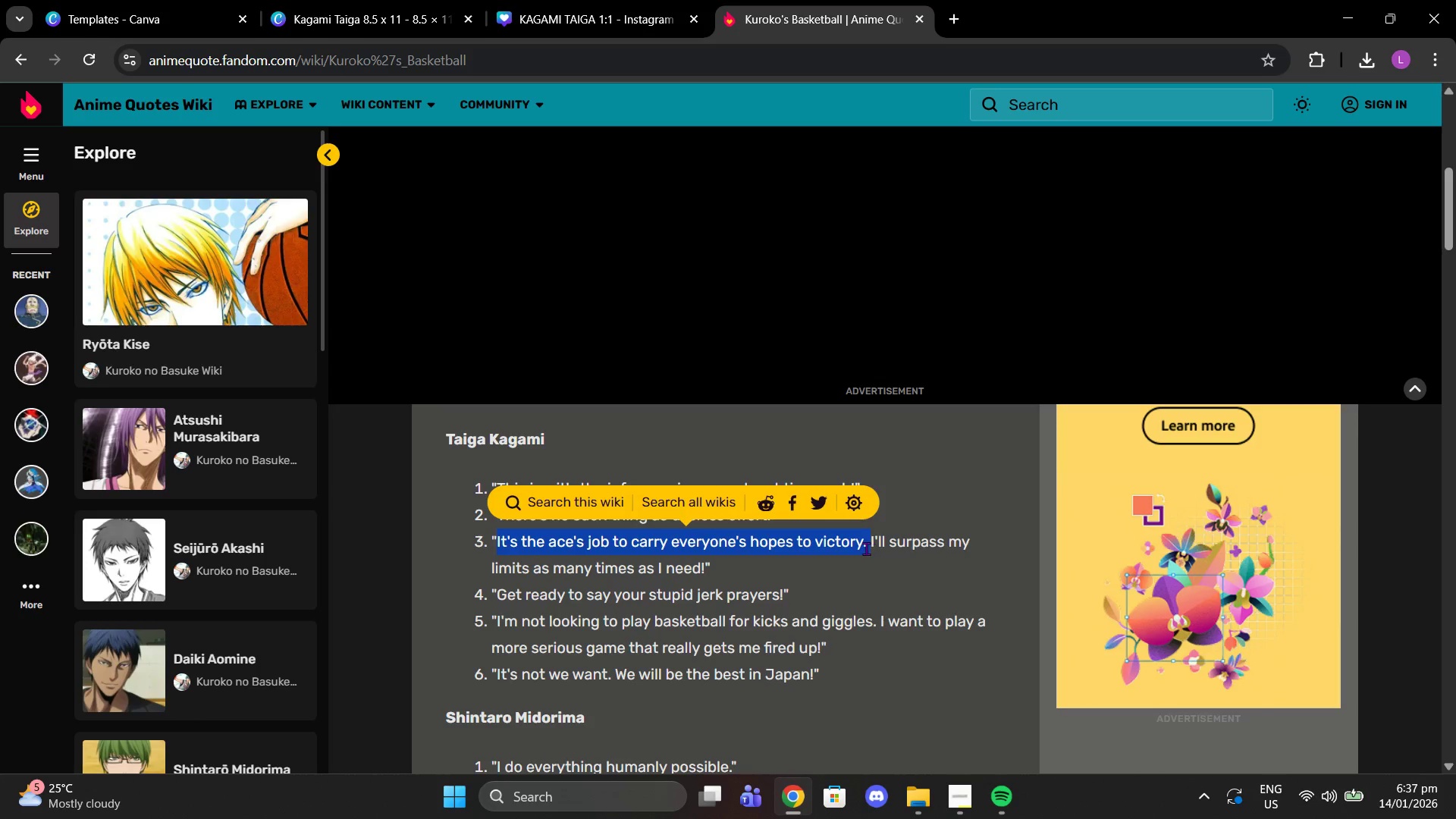 
key(Control+C)
 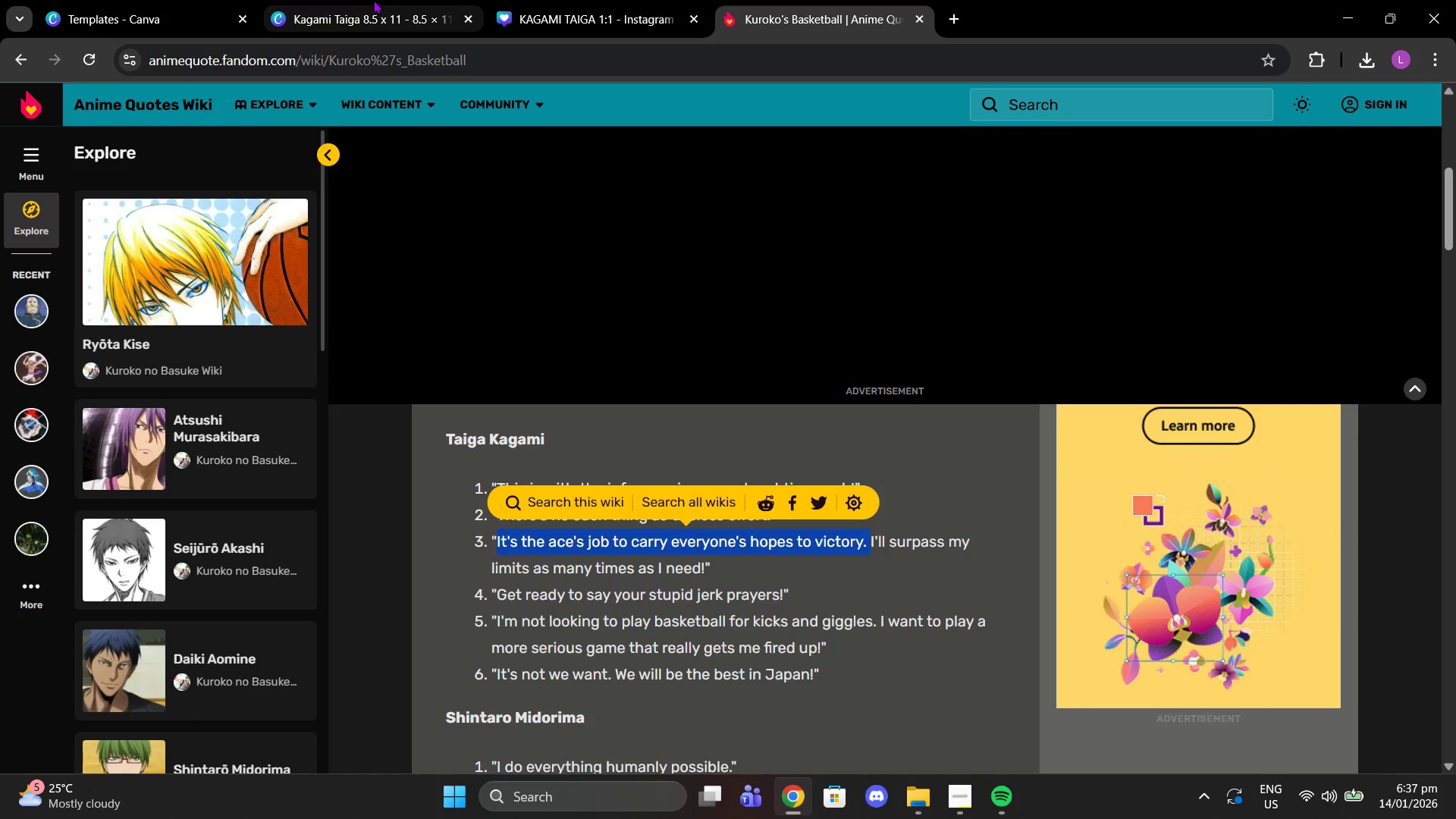 
left_click([373, 0])
 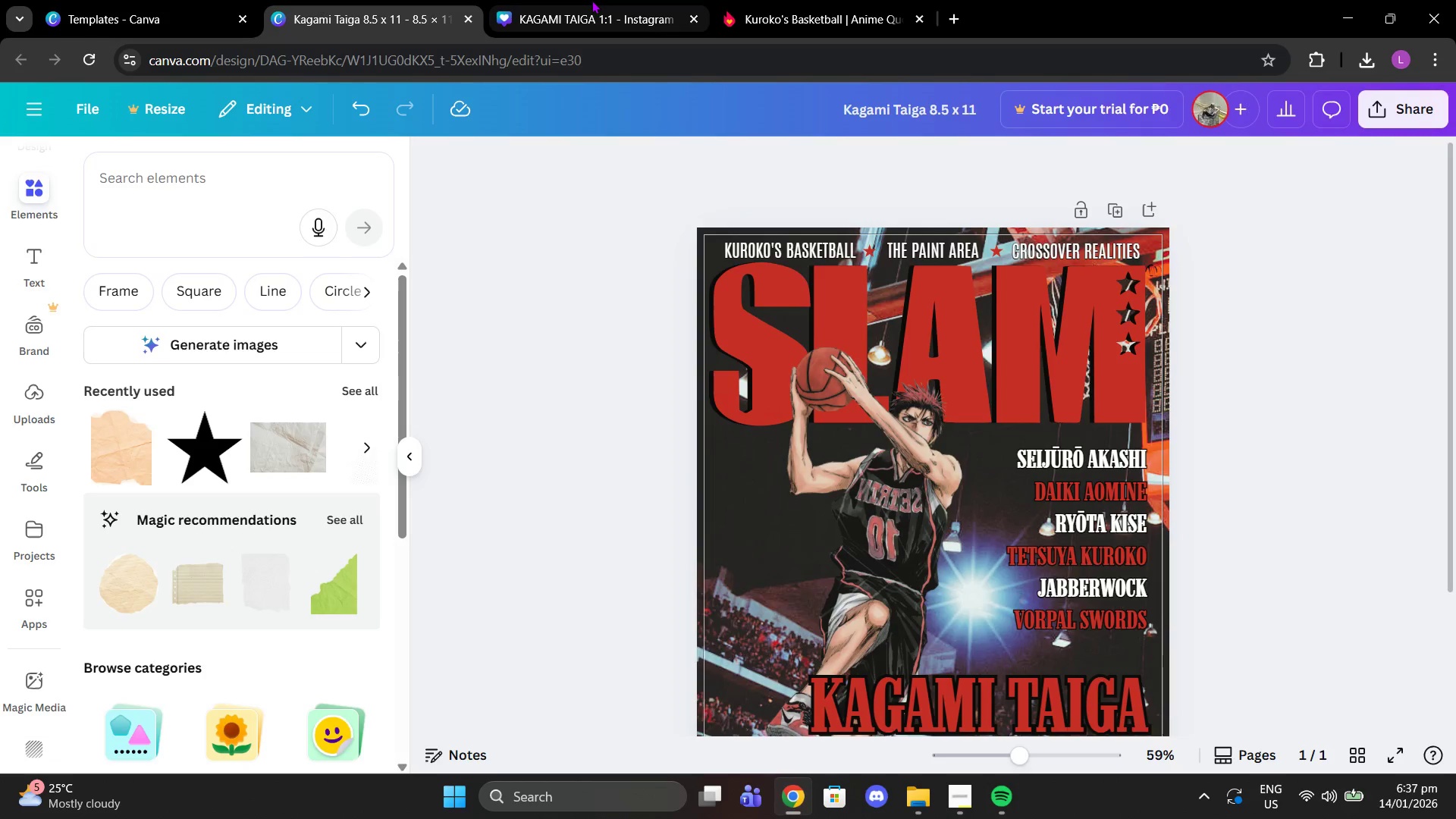 
left_click([592, 0])
 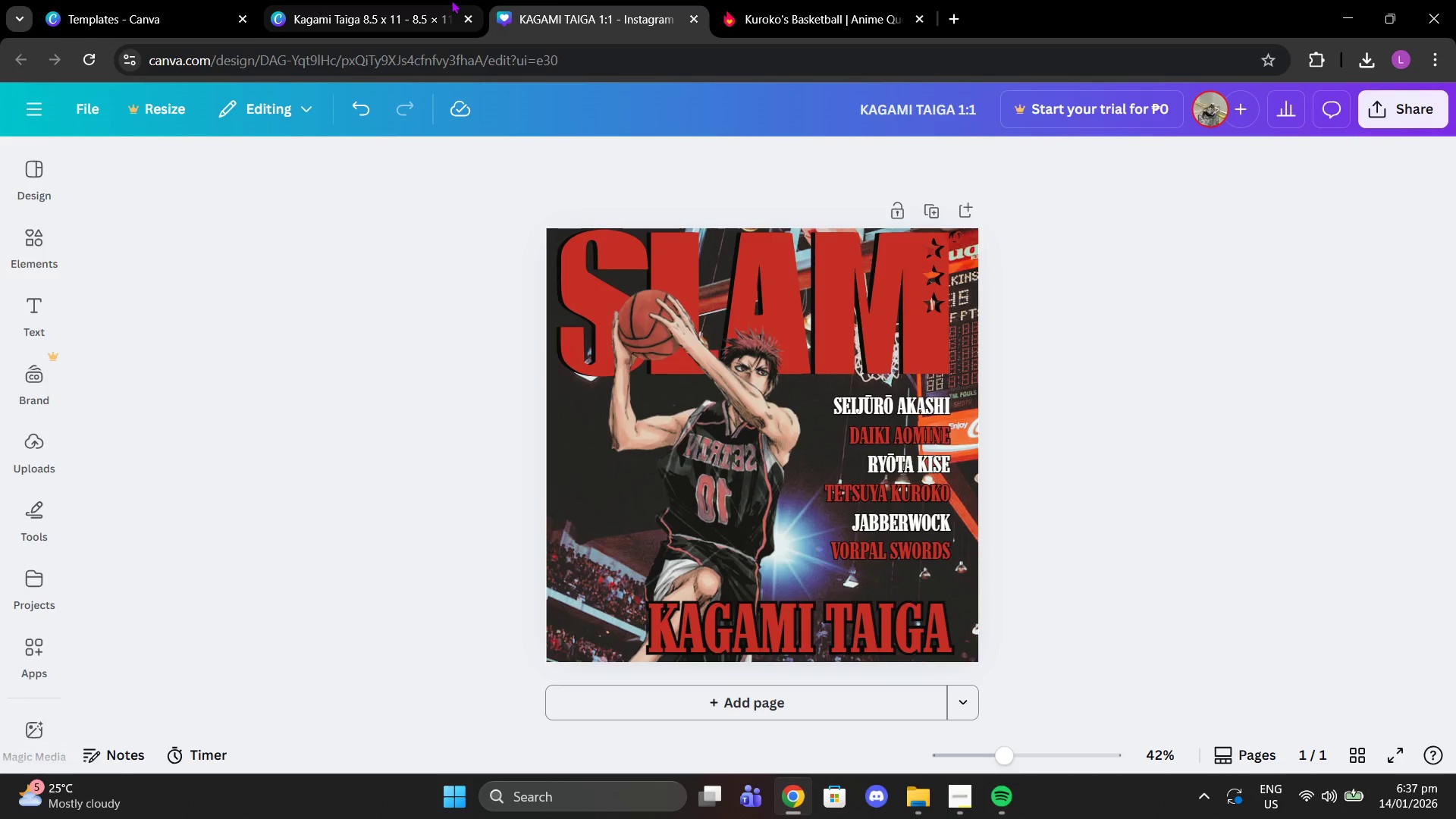 
left_click([451, 0])
 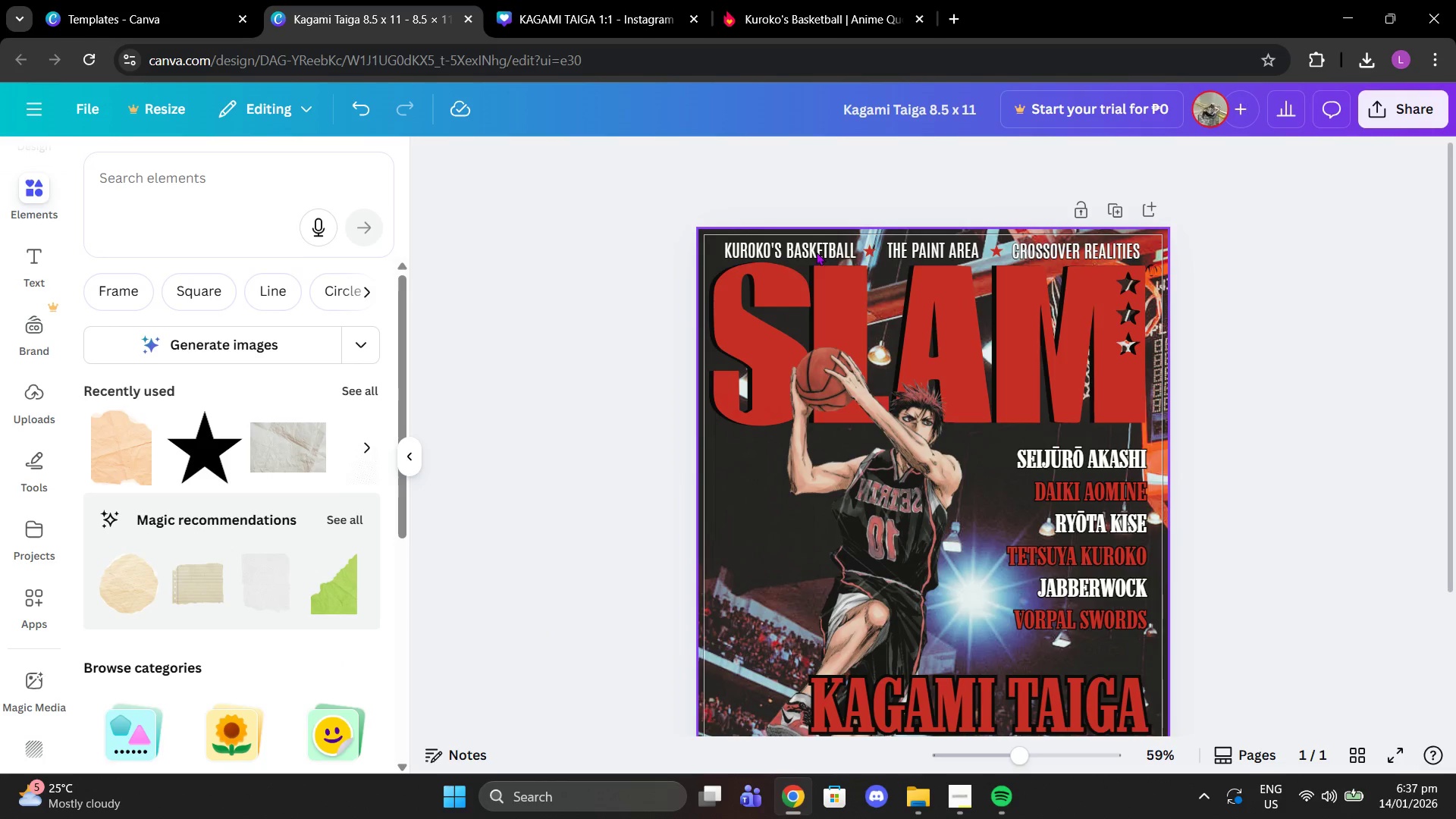 
left_click([811, 249])
 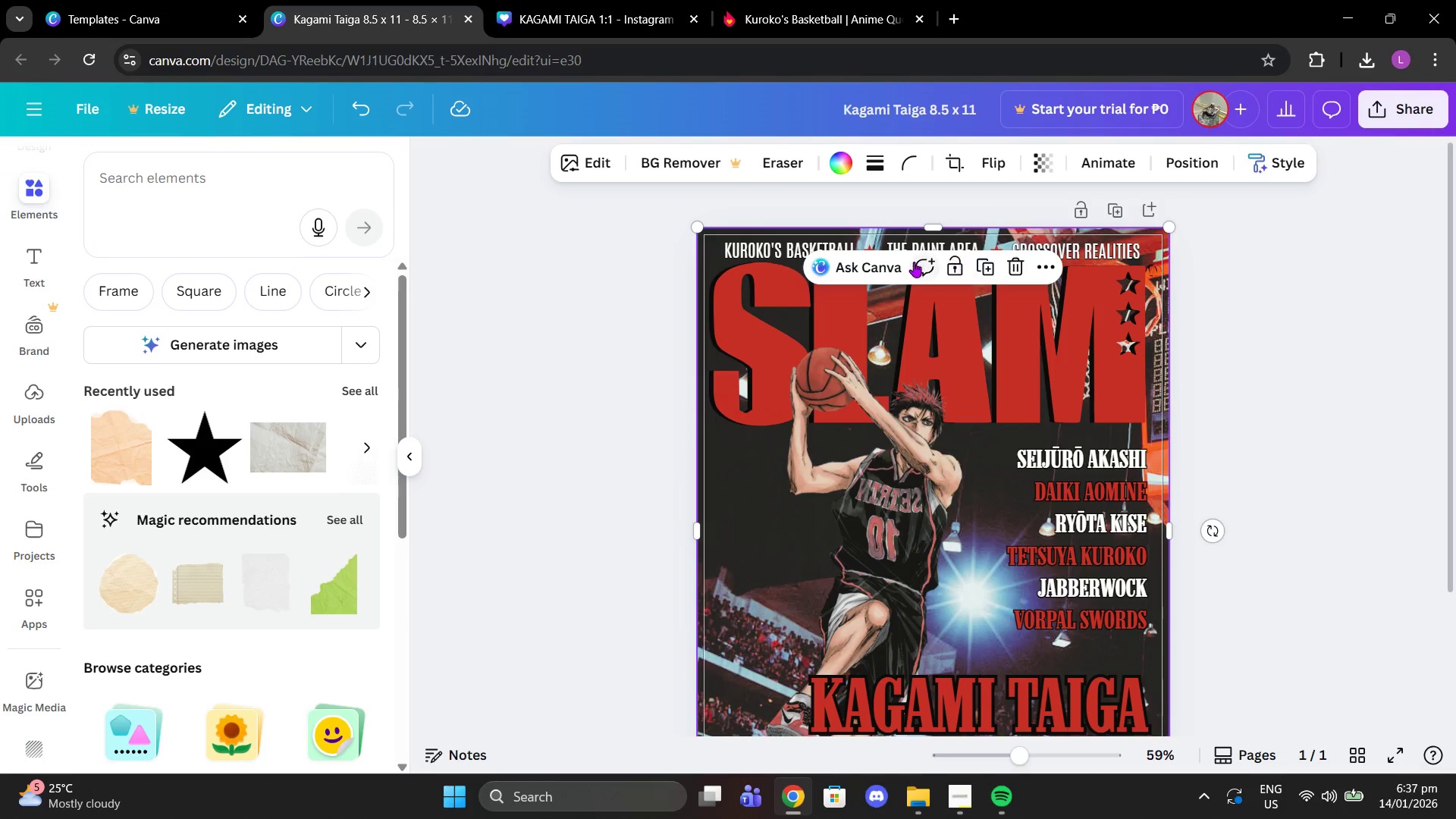 
left_click([1301, 280])
 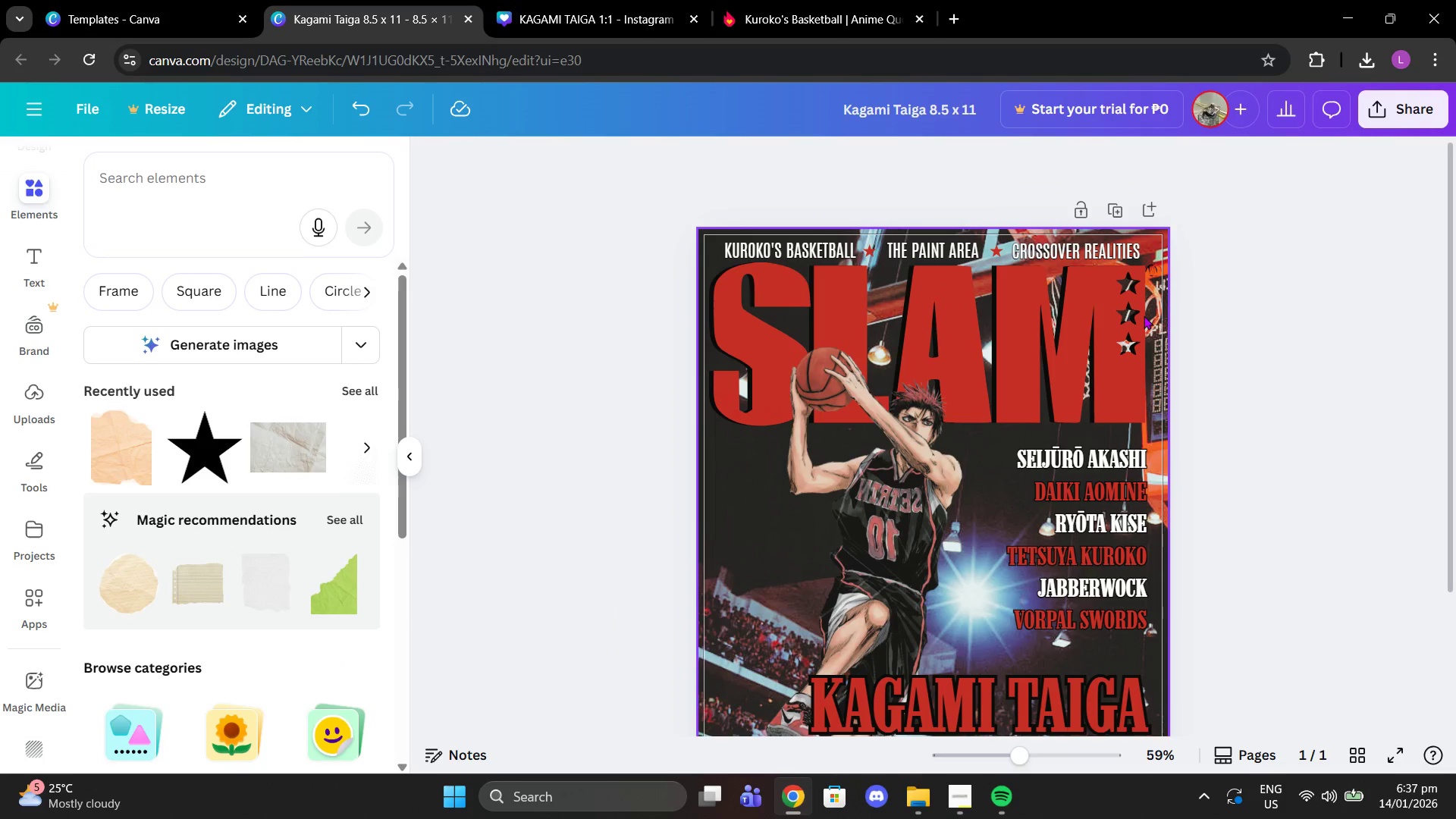 
left_click([1144, 315])
 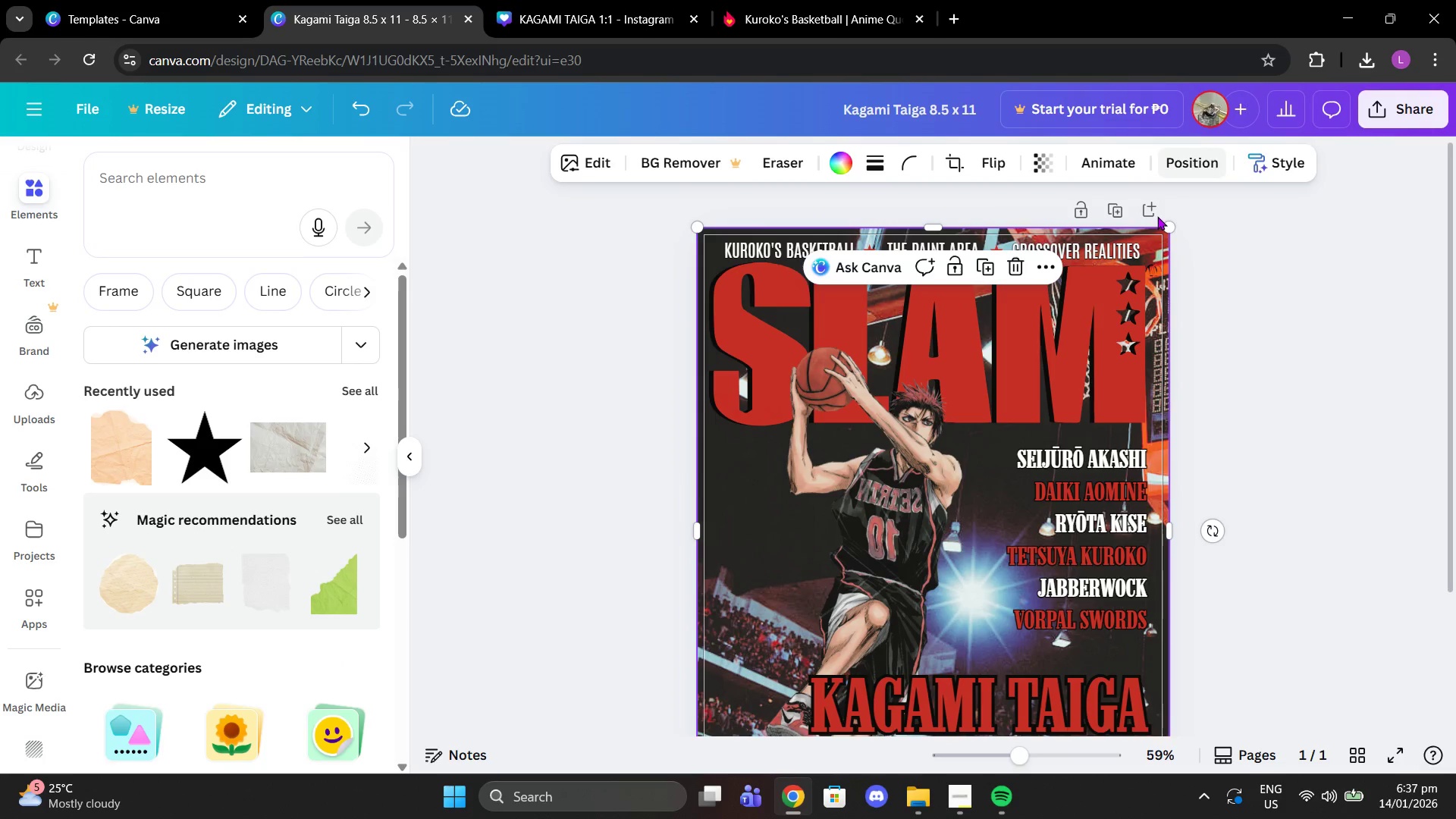 
scroll: coordinate [843, 538], scroll_direction: down, amount: 3.0
 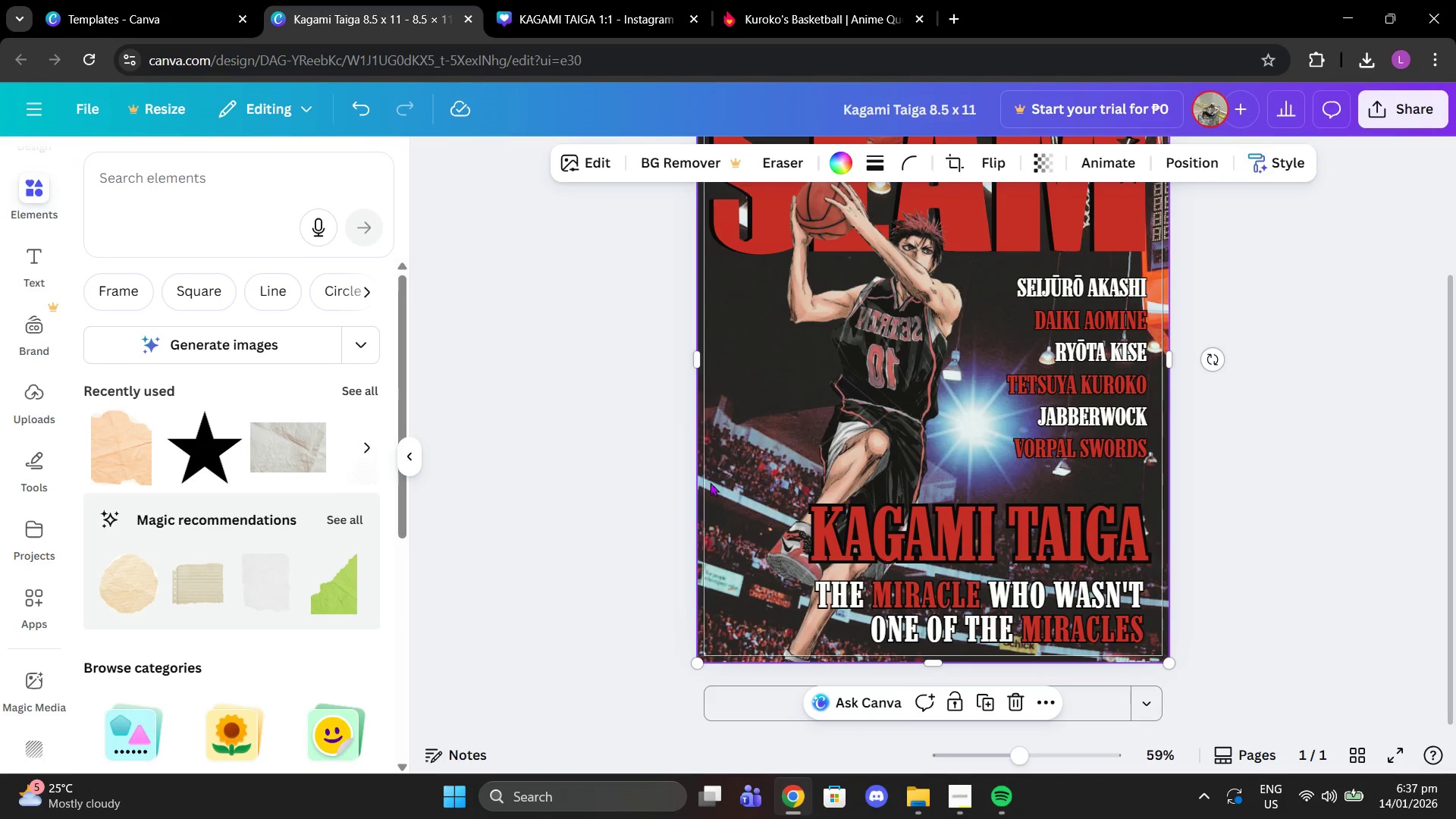 
left_click([585, 436])
 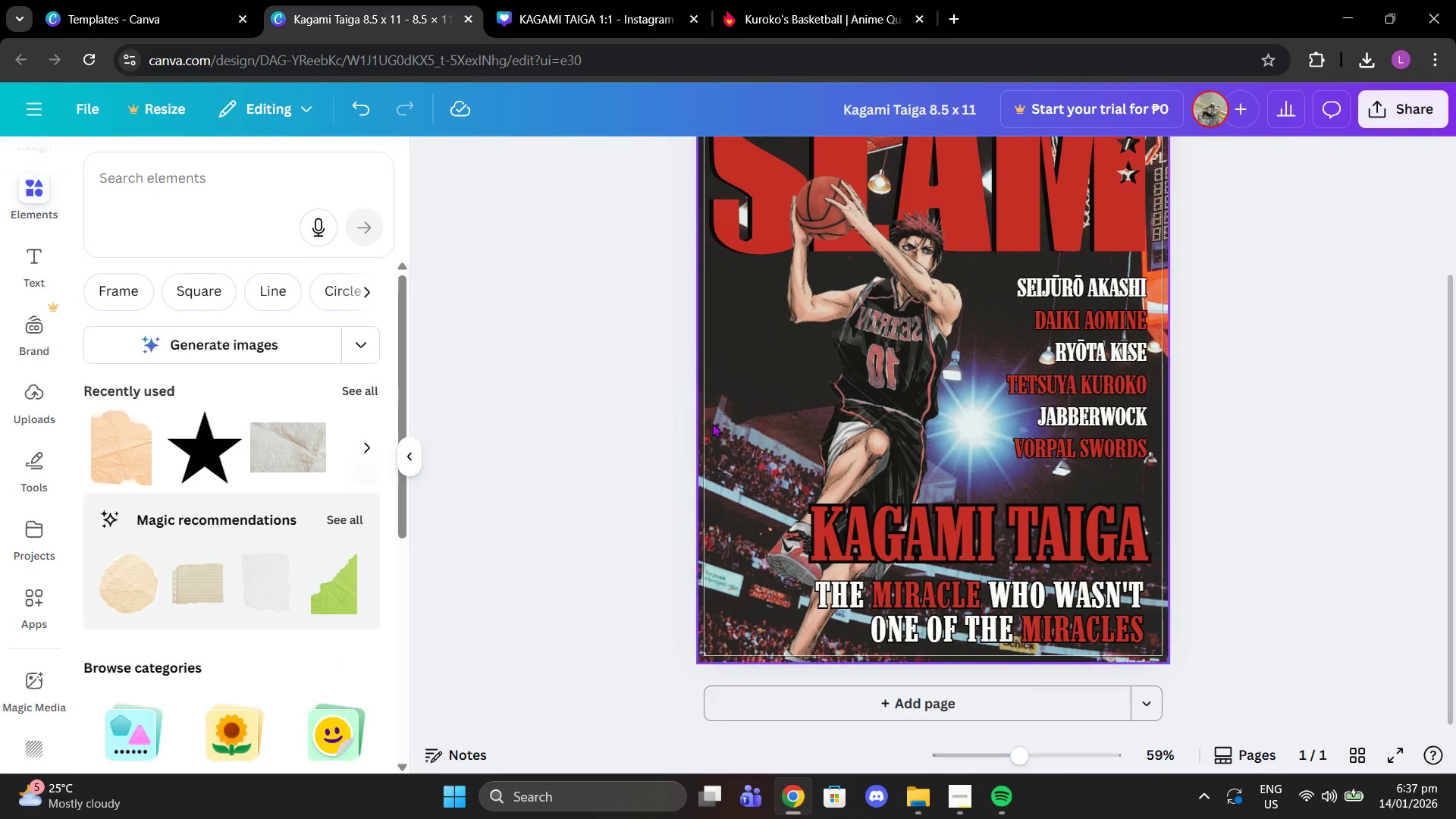 
left_click([712, 423])
 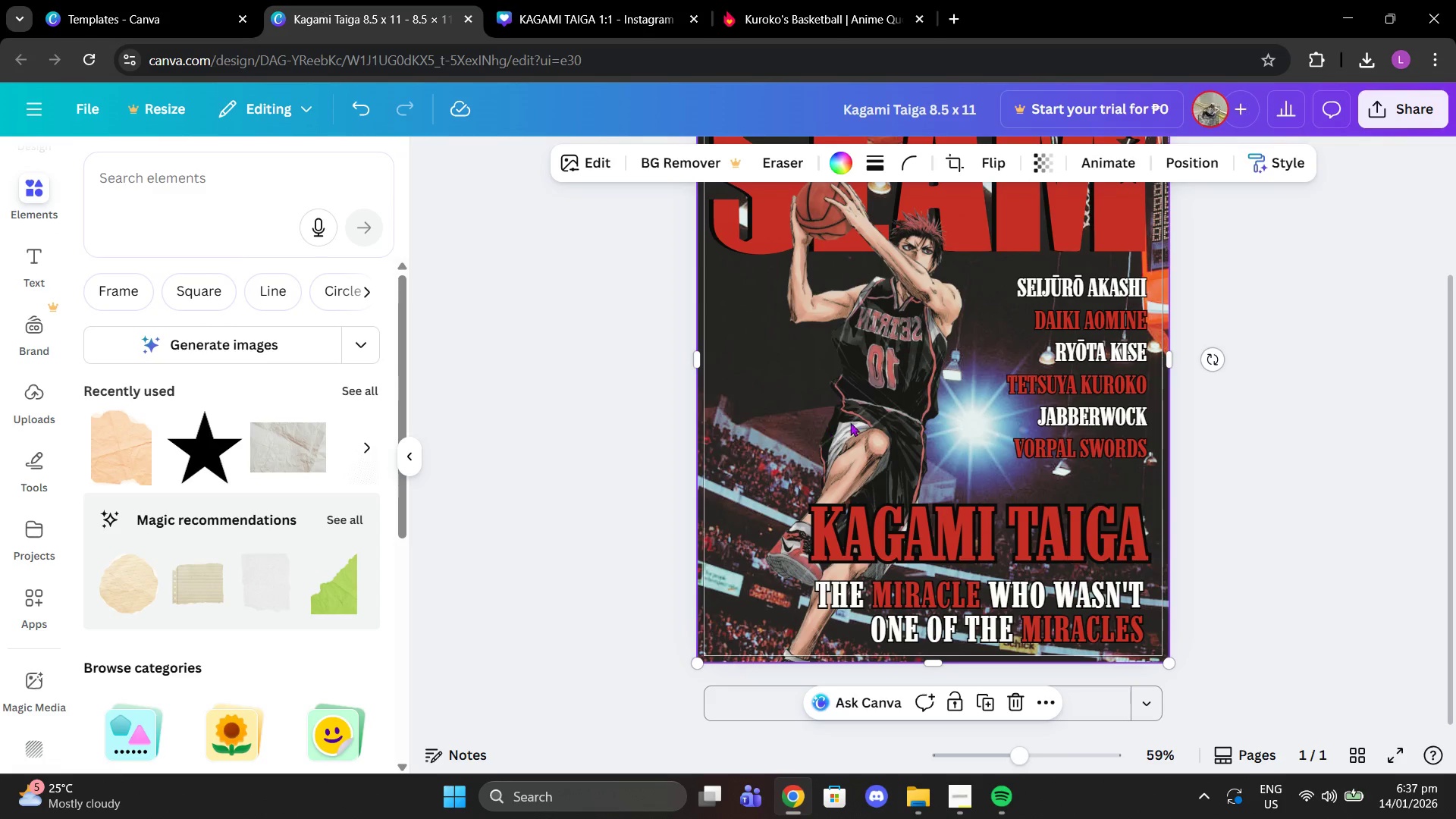 
scroll: coordinate [858, 422], scroll_direction: up, amount: 2.0
 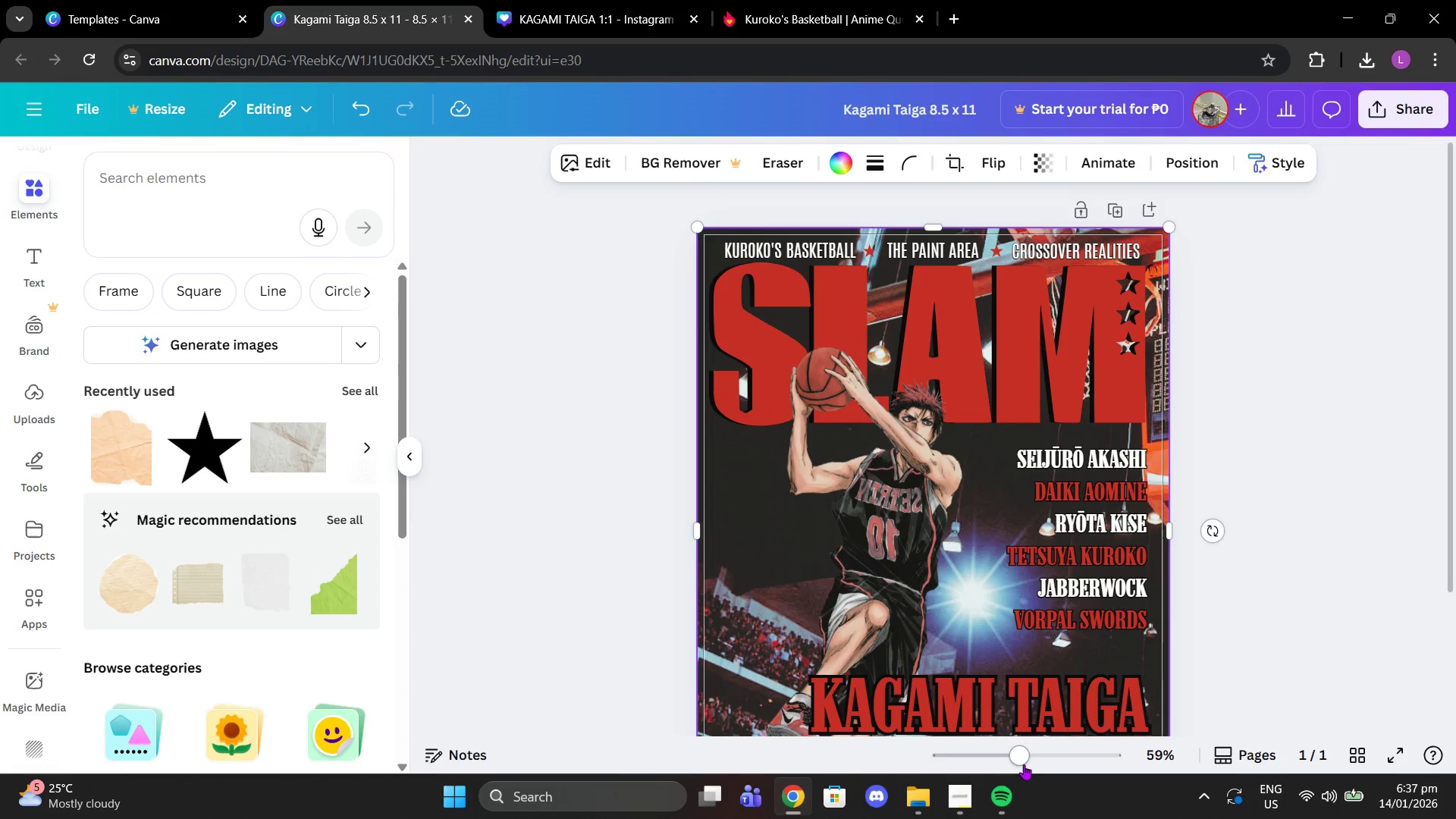 
left_click_drag(start_coordinate=[1023, 759], to_coordinate=[1003, 757])
 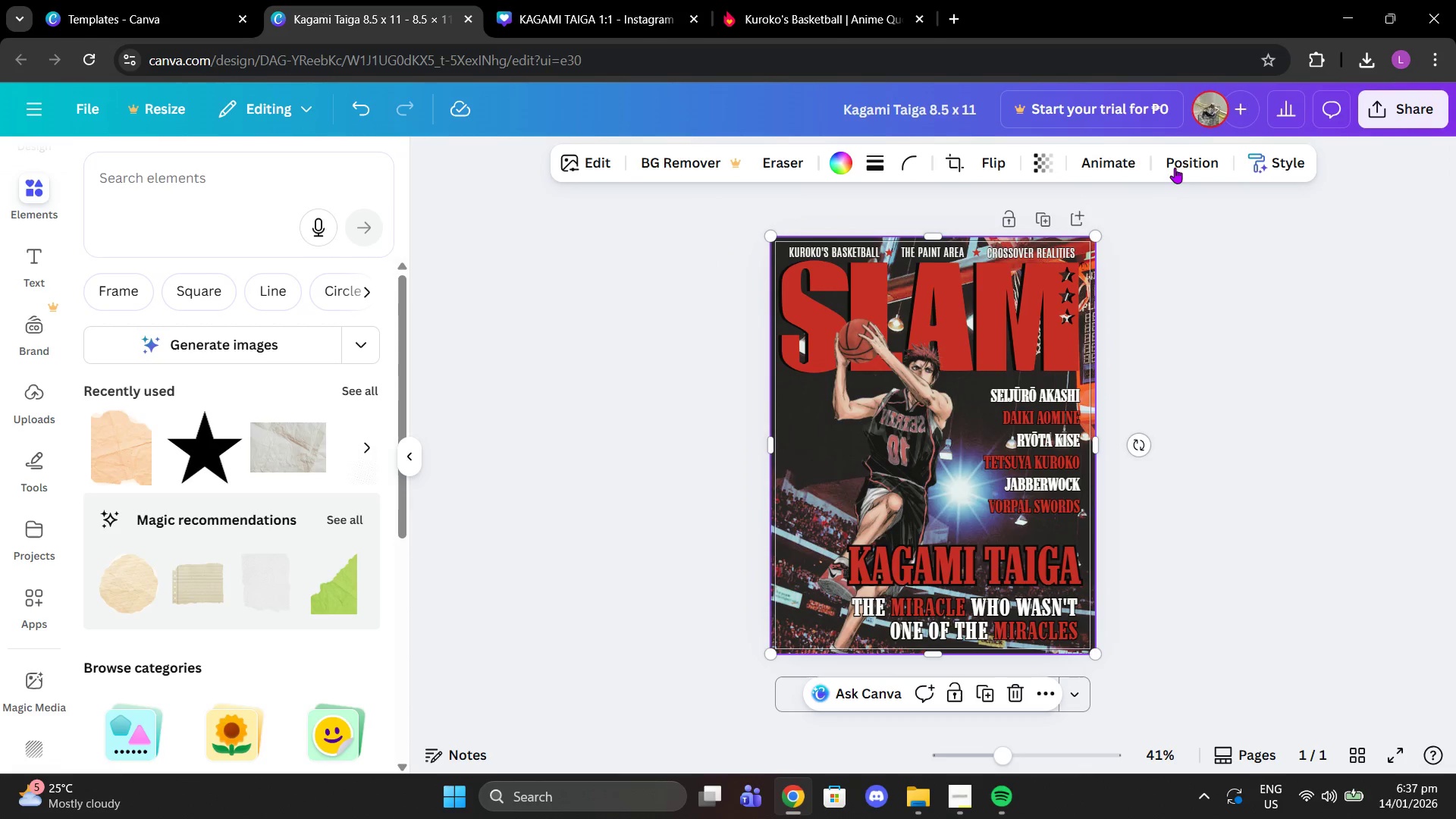 
left_click([1175, 161])
 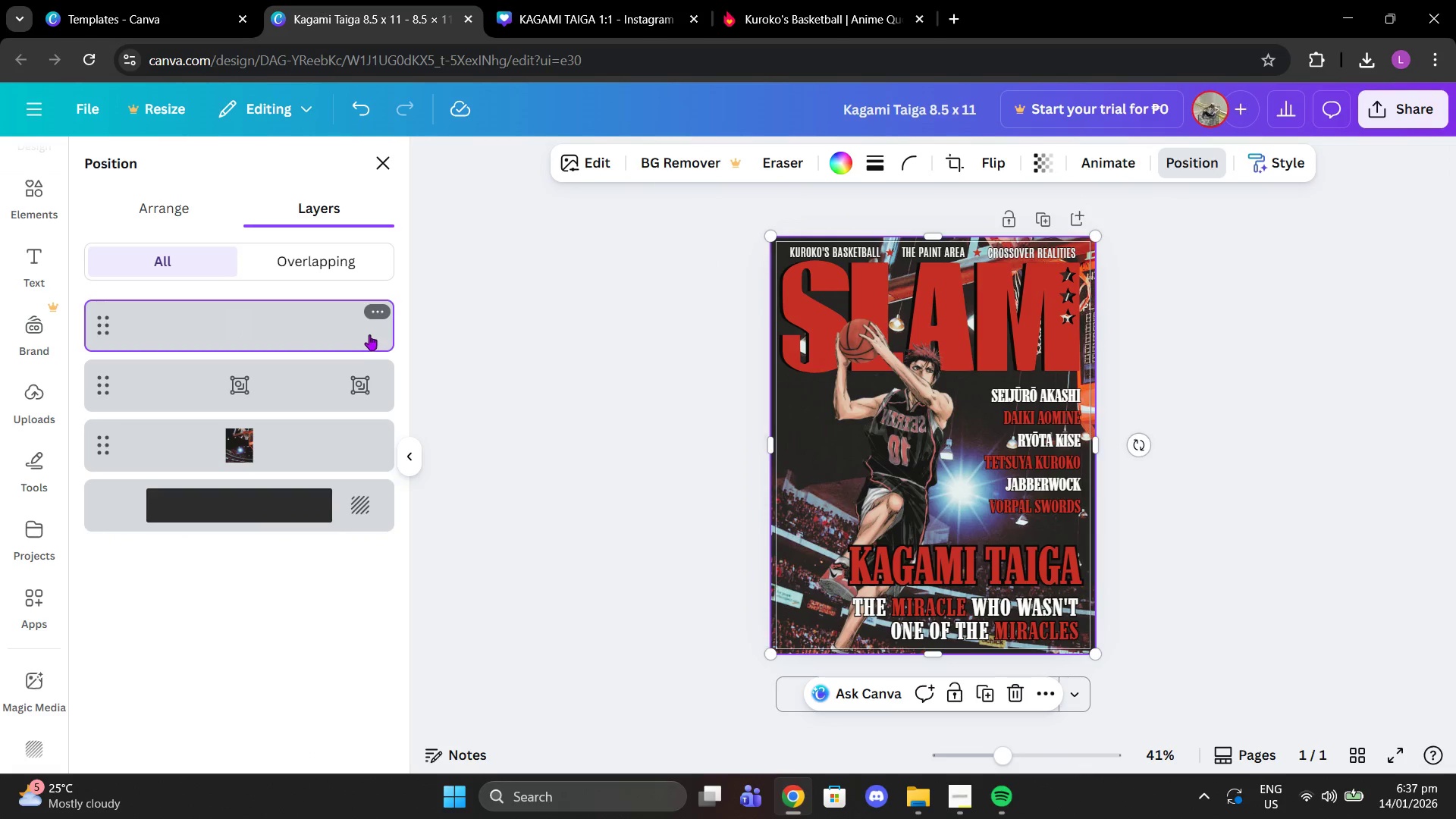 
left_click([368, 312])
 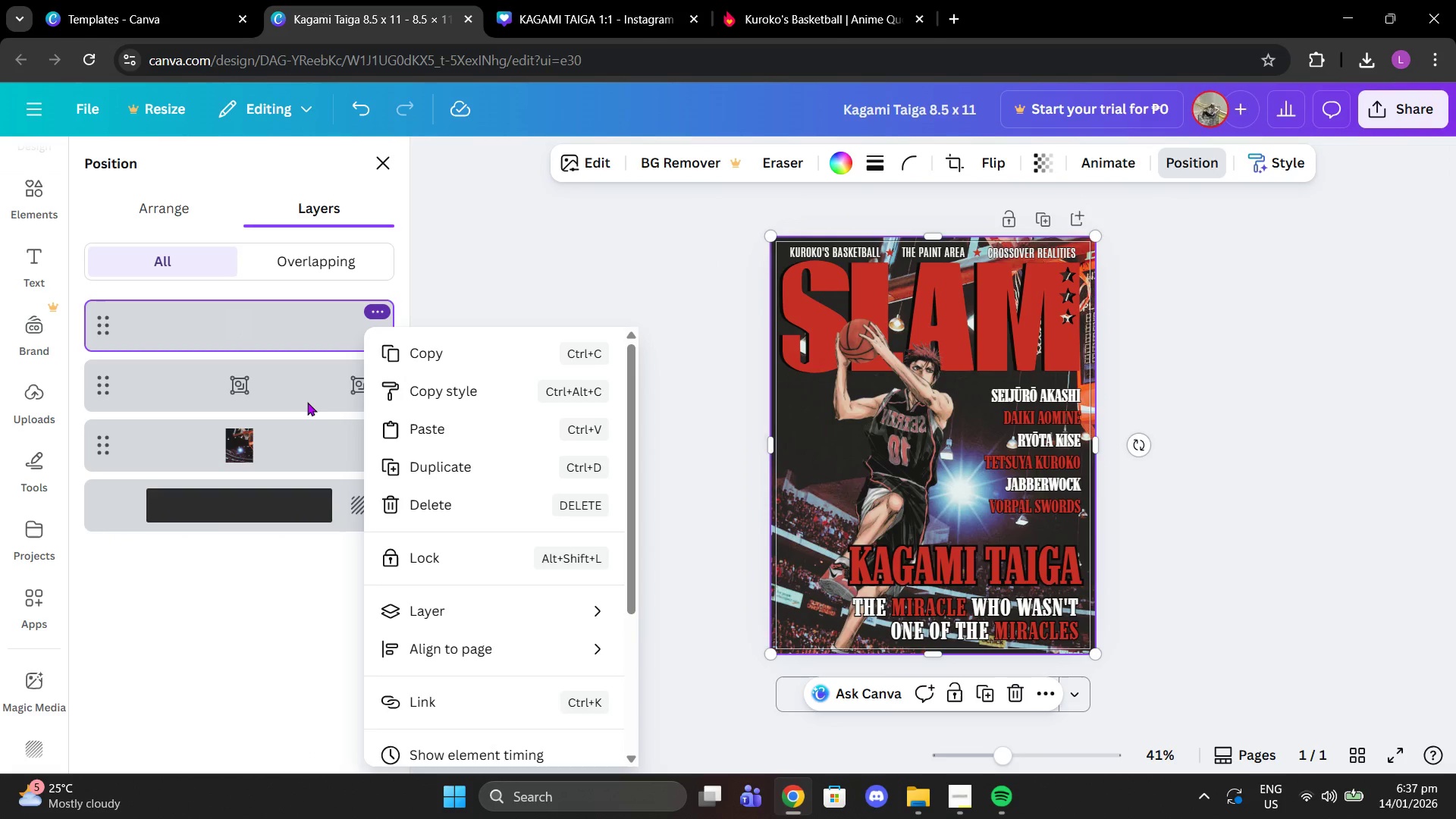 
left_click([306, 401])
 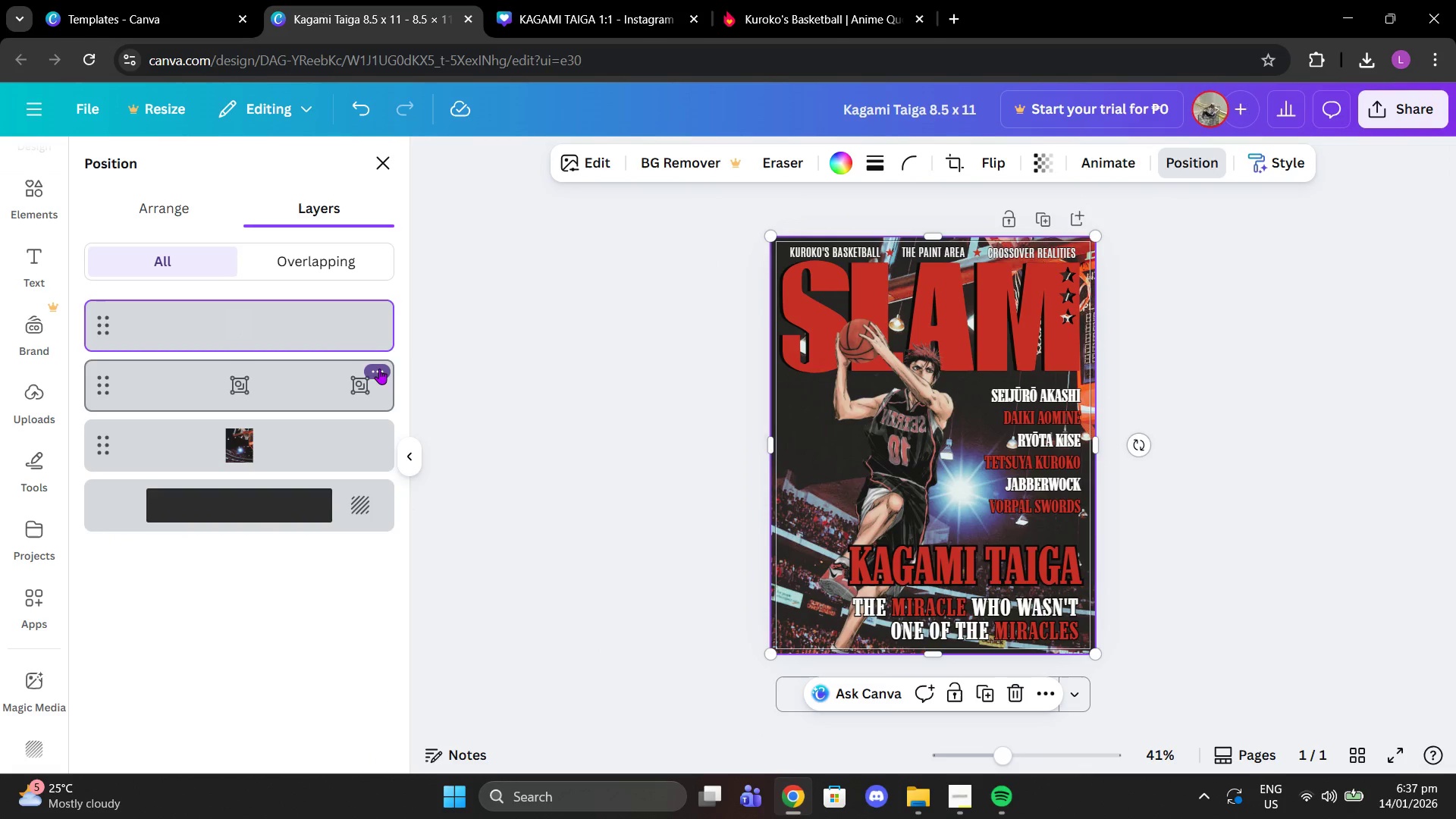 
left_click([379, 369])
 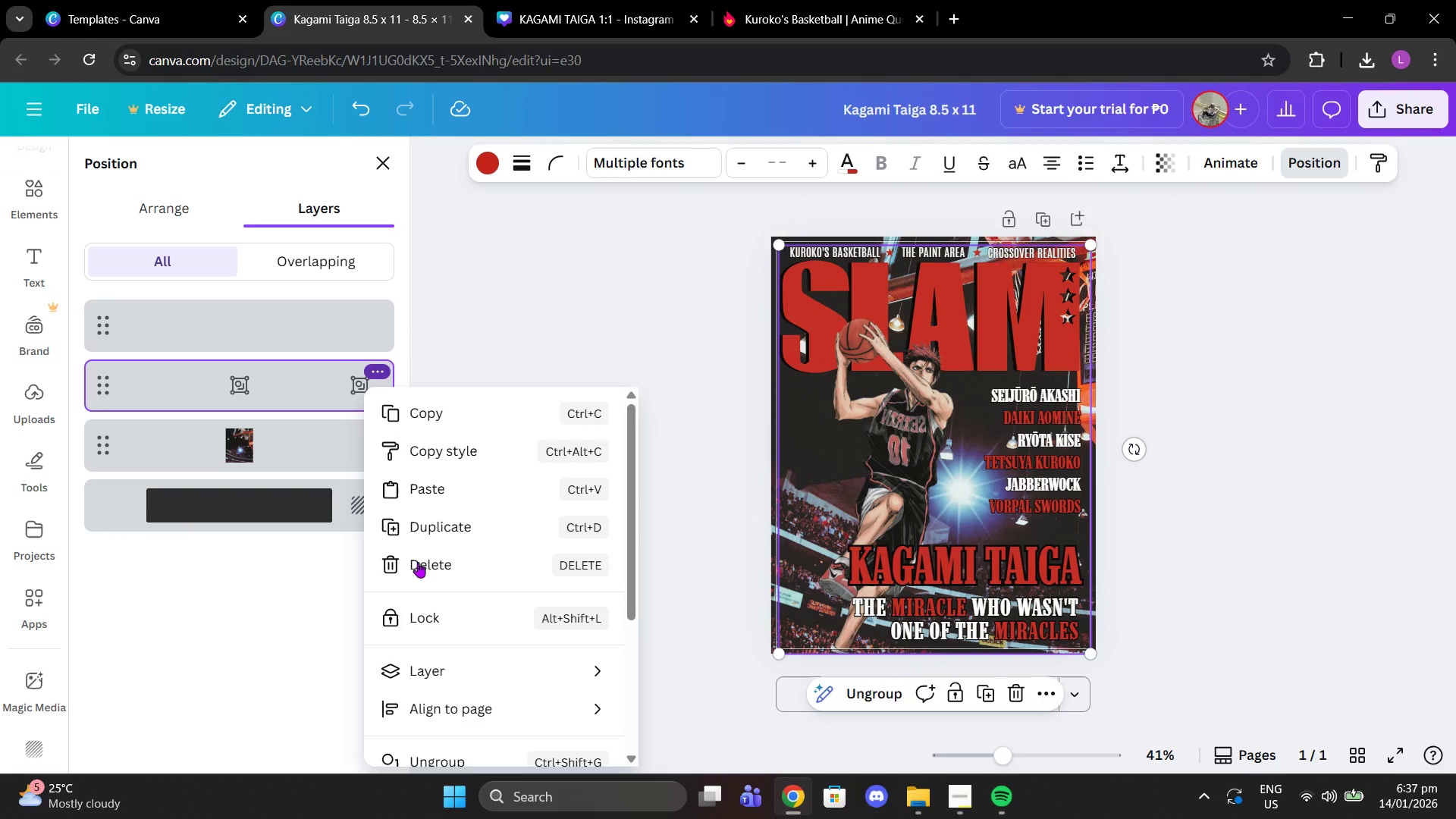 
scroll: coordinate [439, 580], scroll_direction: down, amount: 1.0
 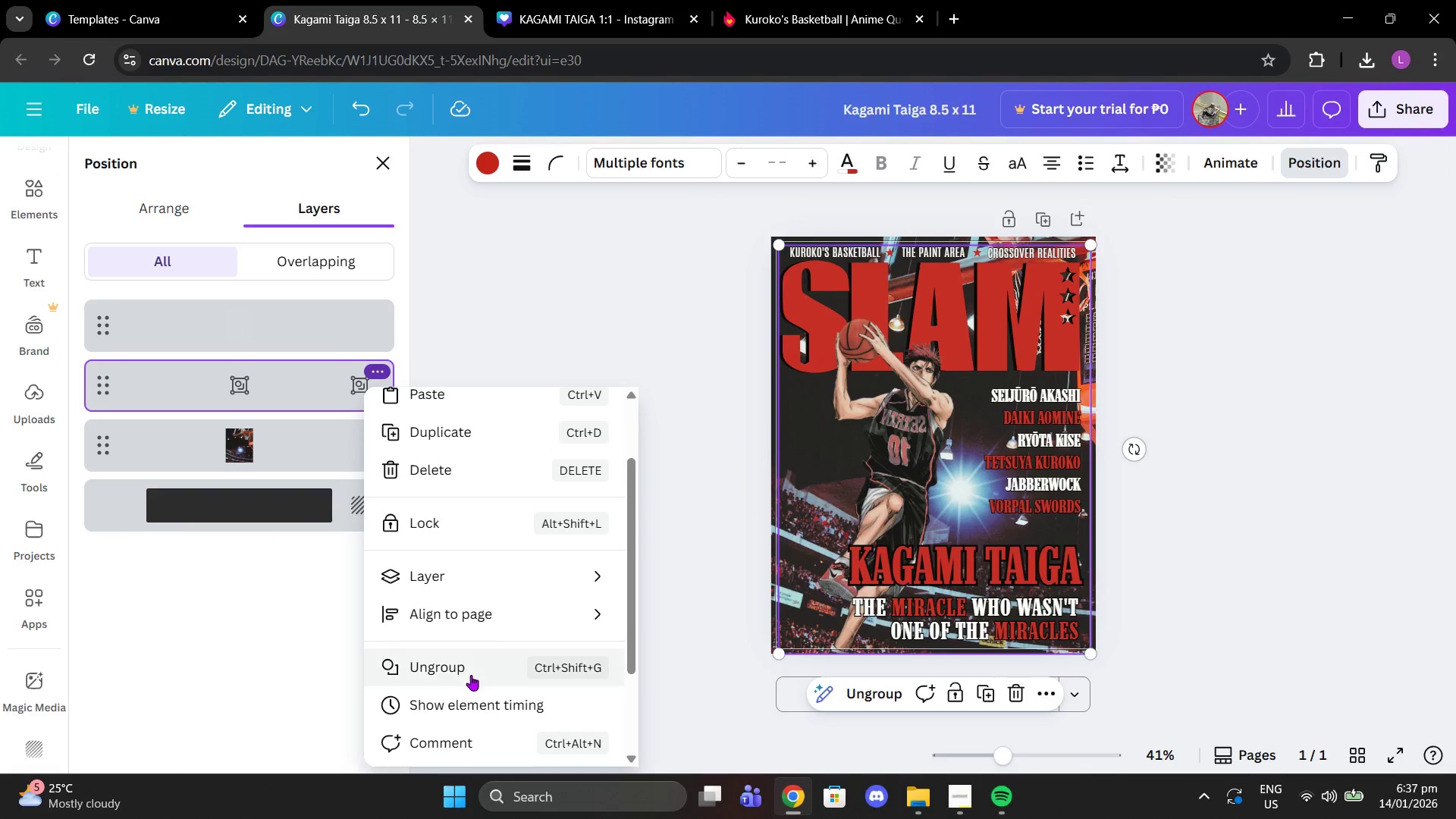 
left_click([471, 675])
 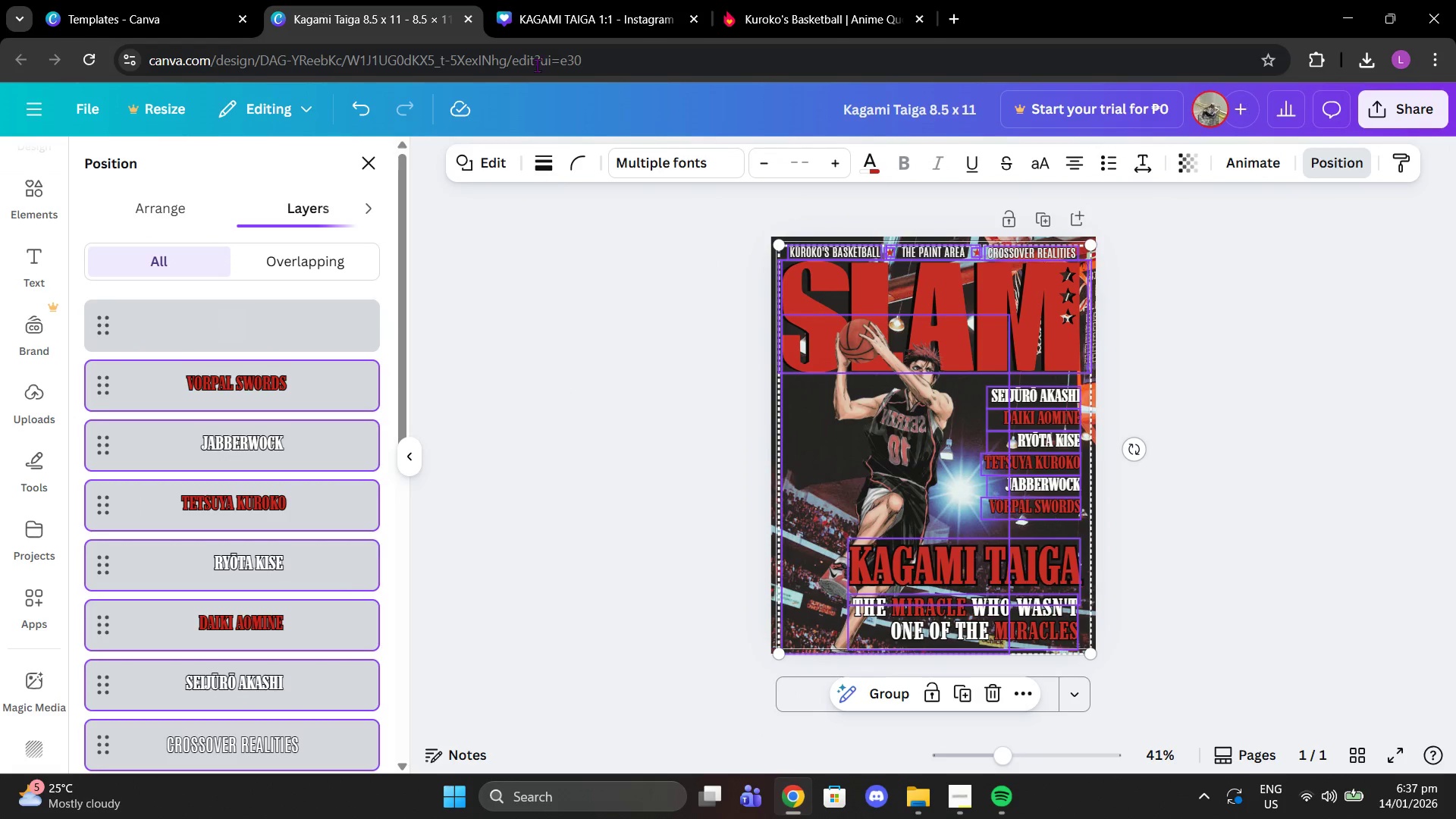 
left_click([579, 0])
 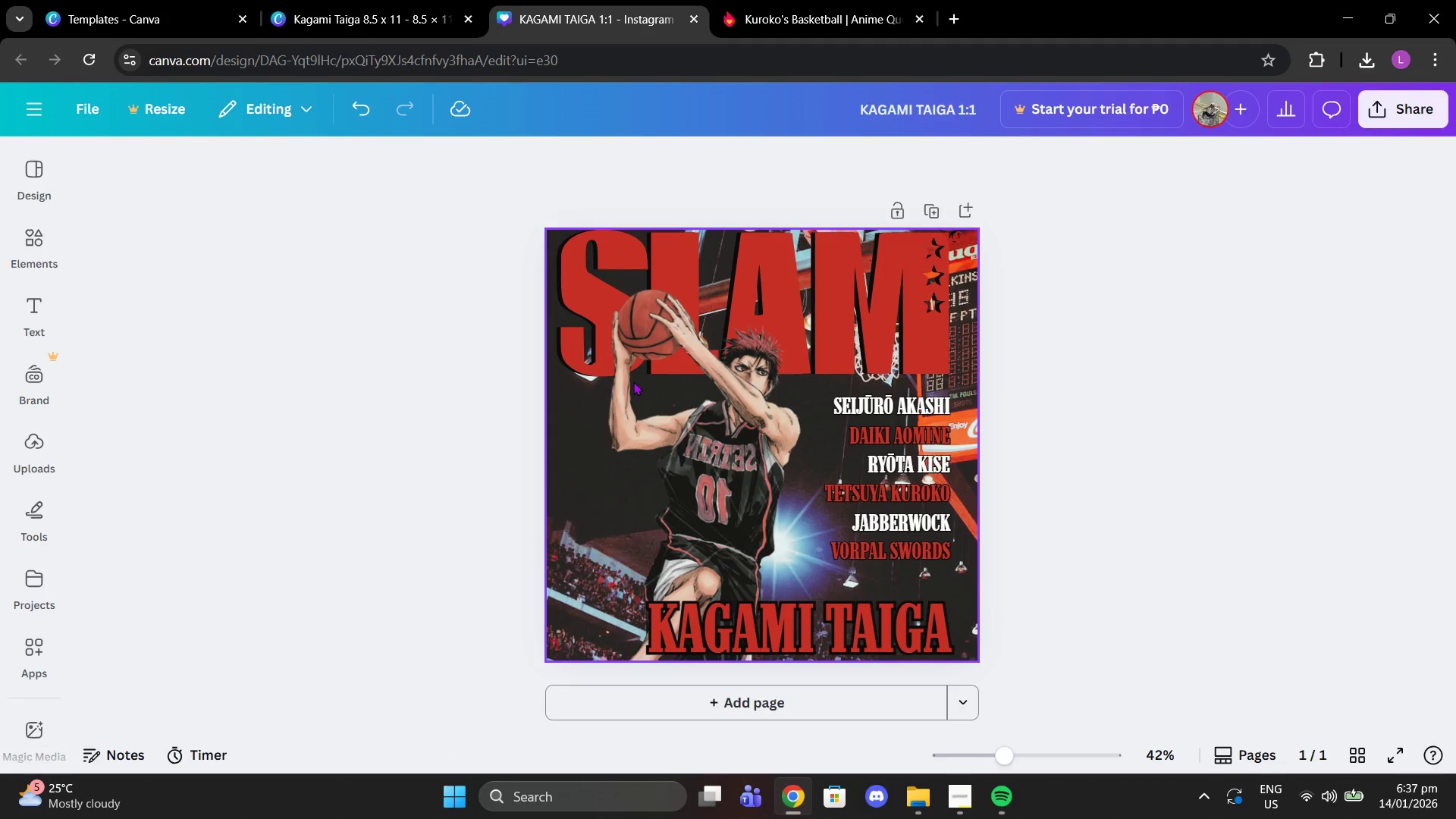 
left_click([633, 381])
 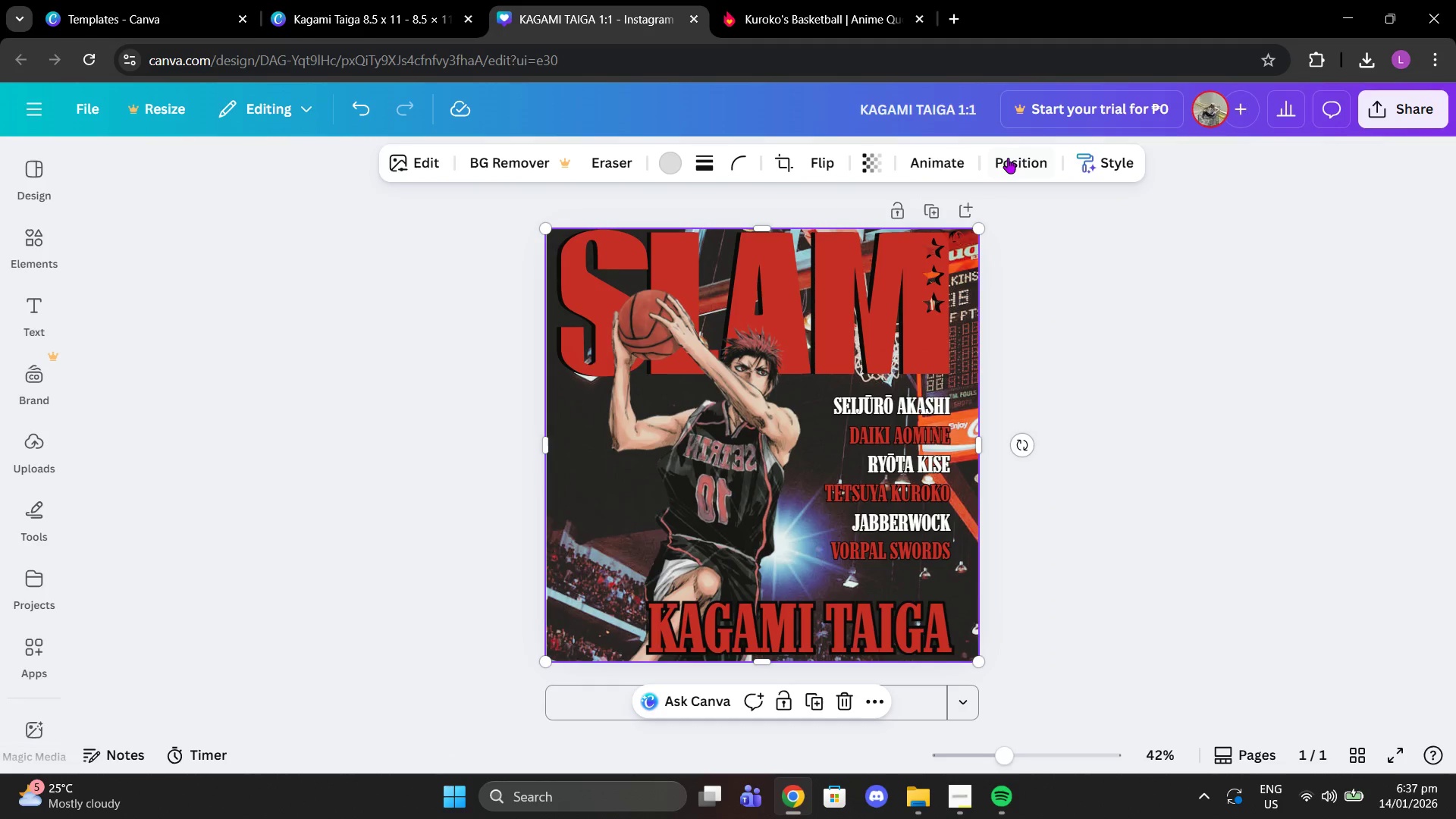 
left_click([1011, 159])
 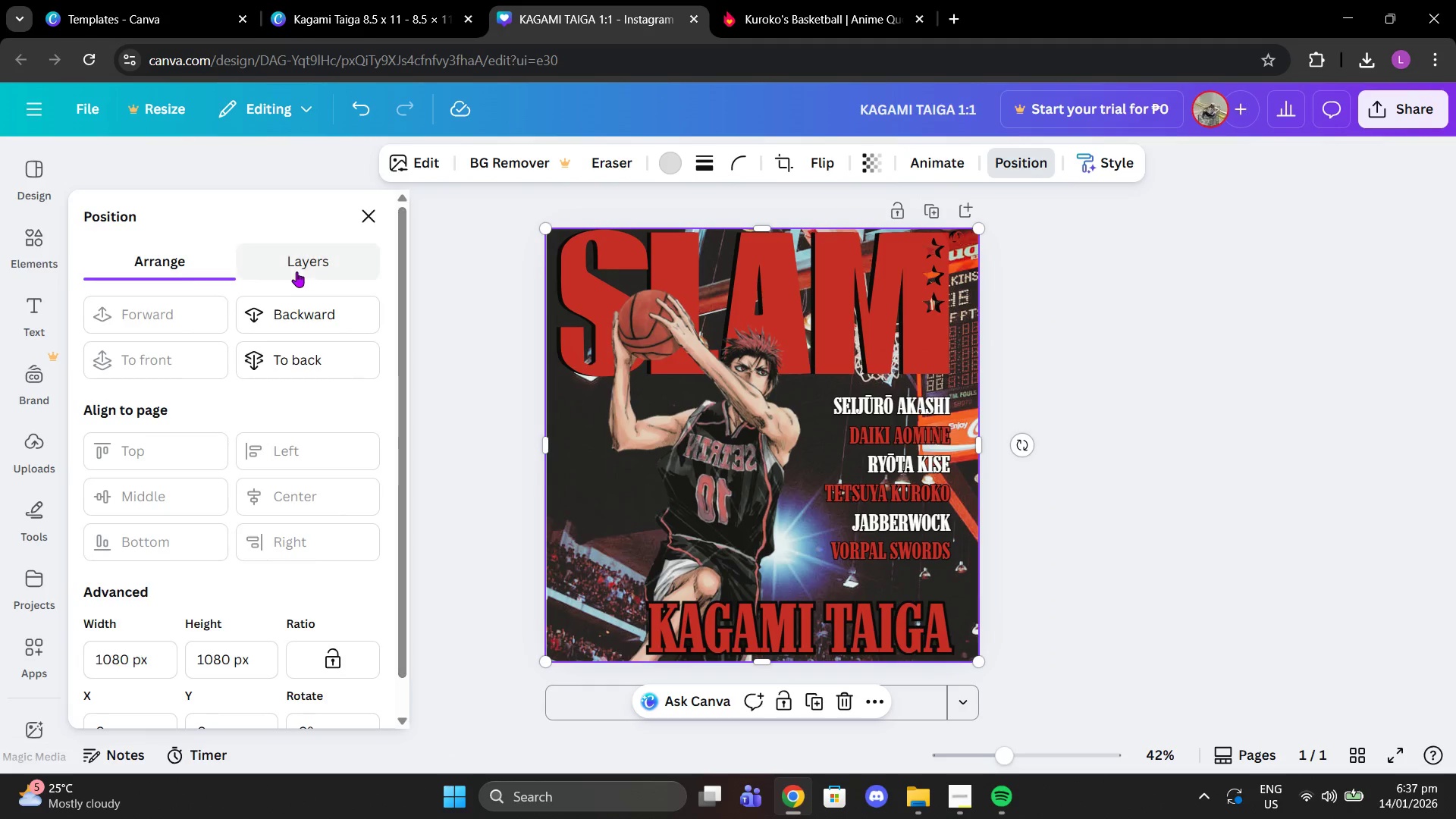 
left_click([296, 265])
 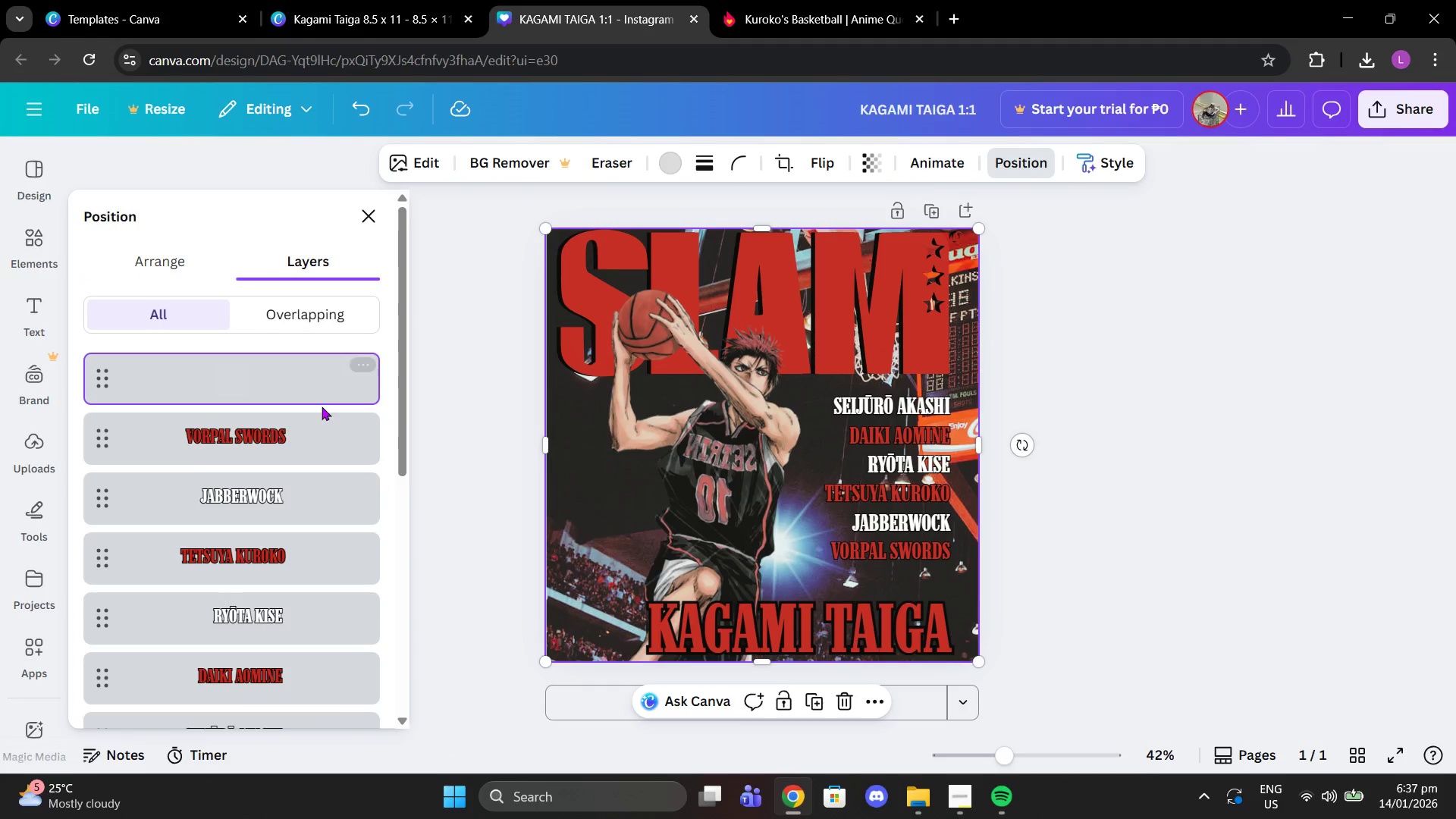 
scroll: coordinate [324, 408], scroll_direction: down, amount: 4.0
 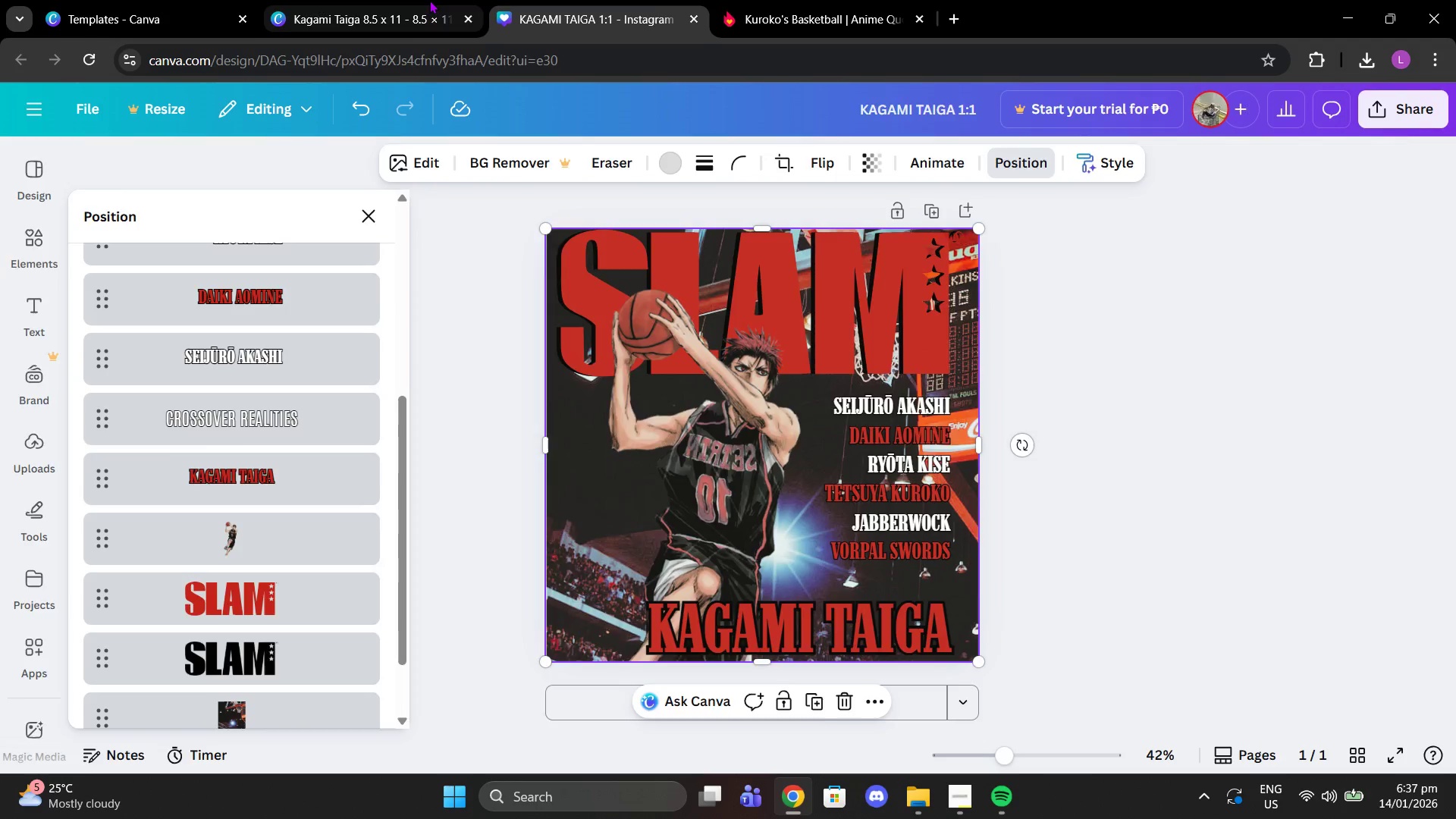 
left_click([429, 0])
 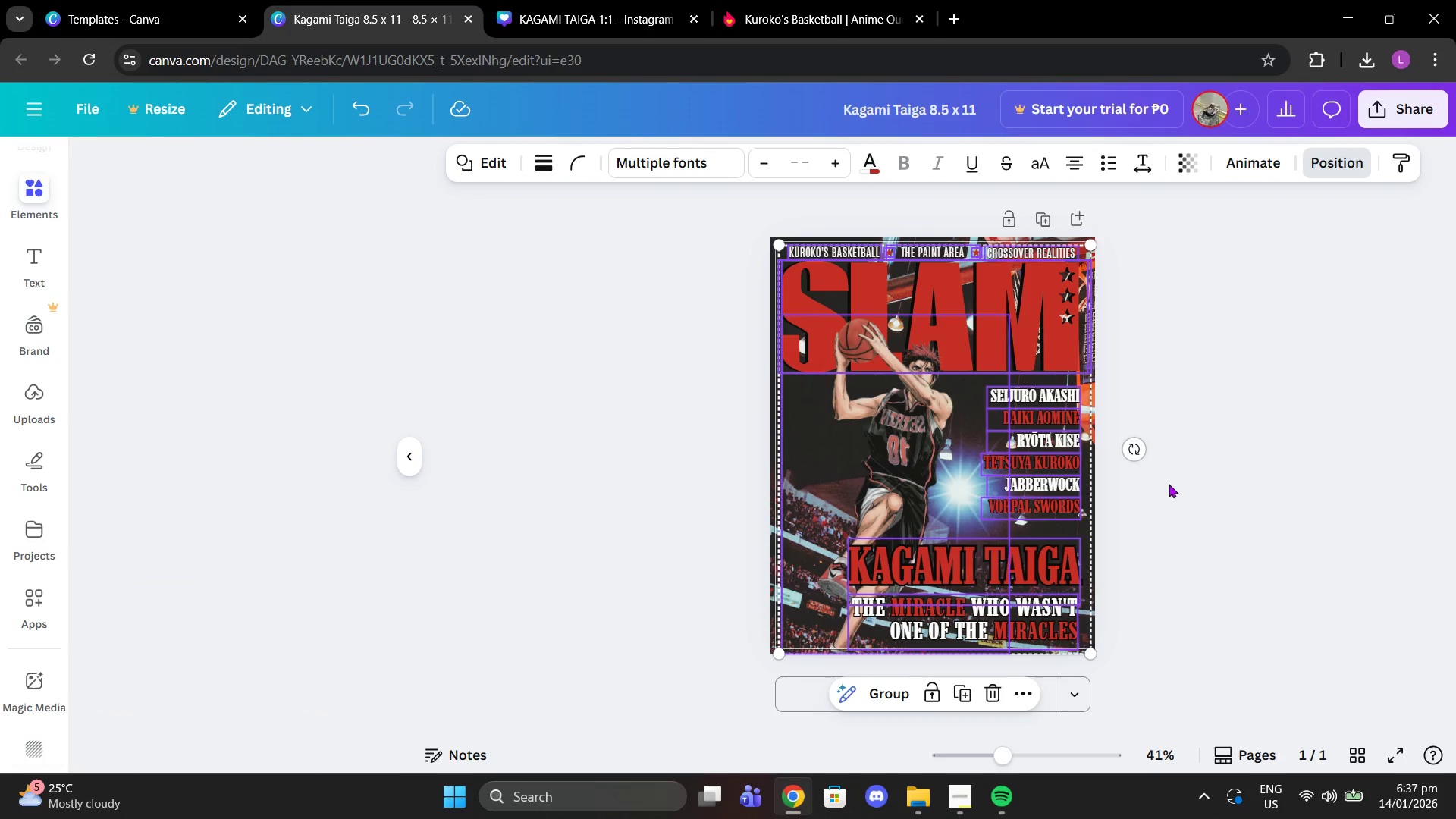 
double_click([1169, 484])
 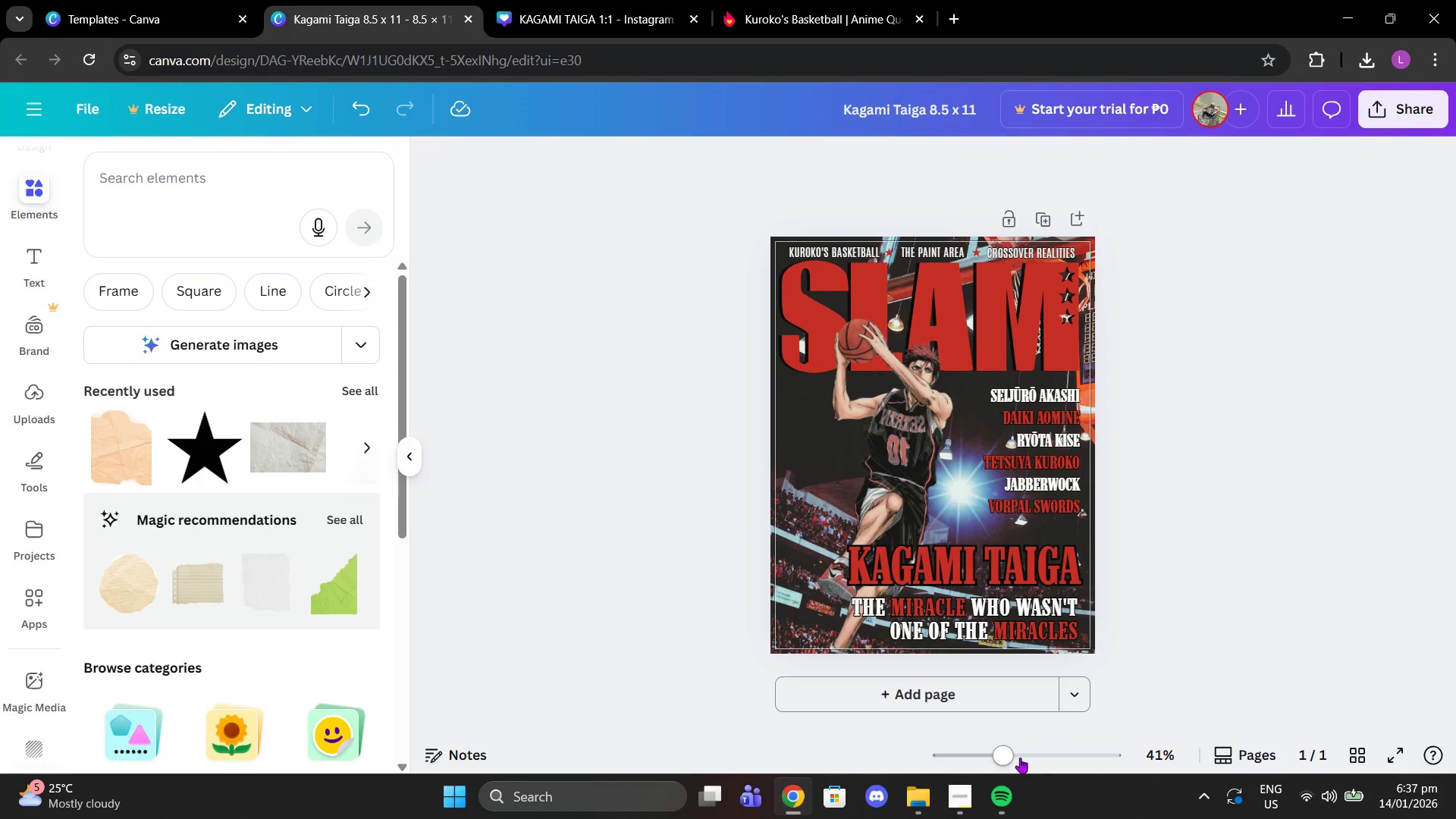 
left_click_drag(start_coordinate=[1019, 758], to_coordinate=[1030, 758])
 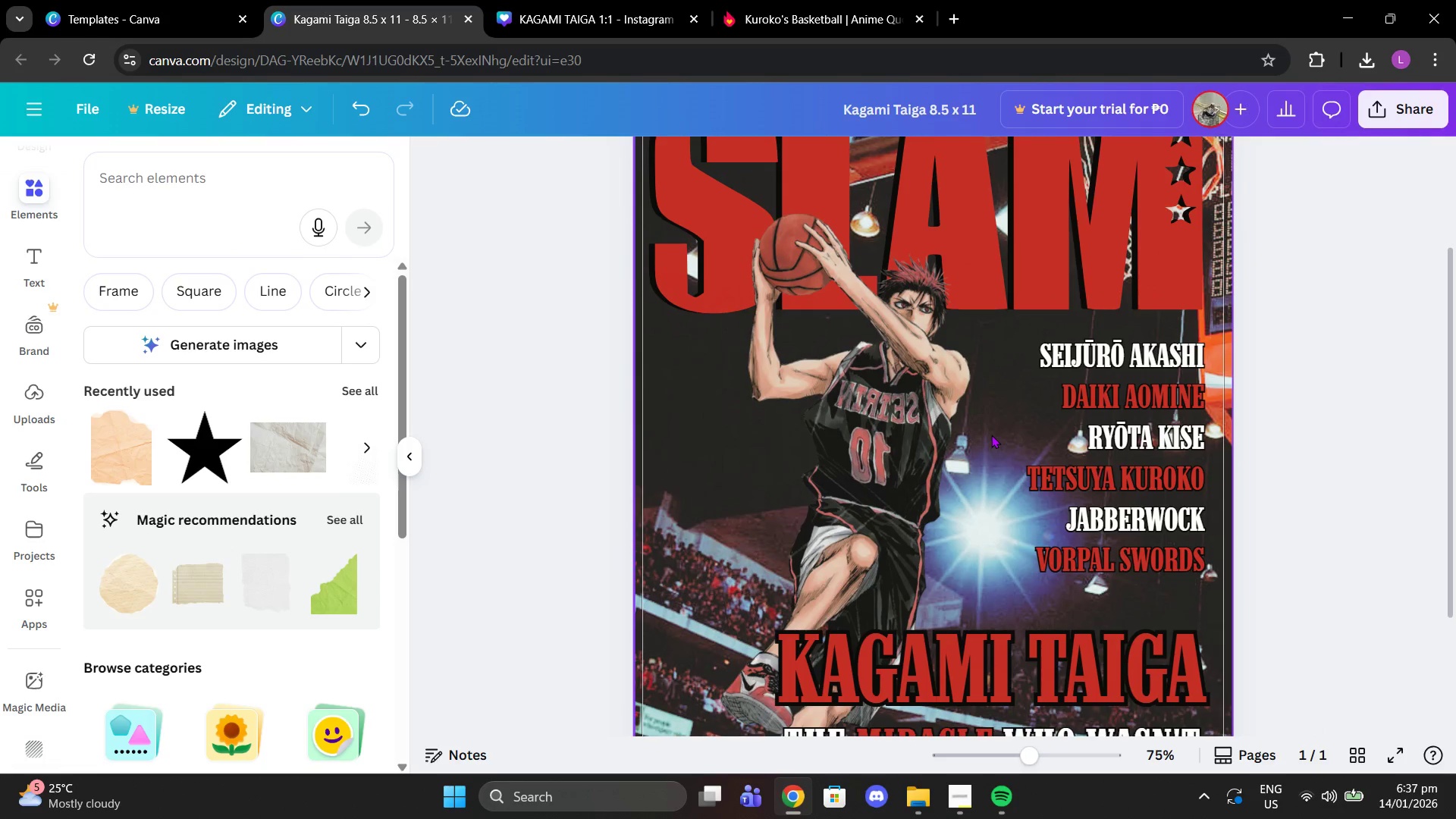 
scroll: coordinate [991, 435], scroll_direction: up, amount: 2.0
 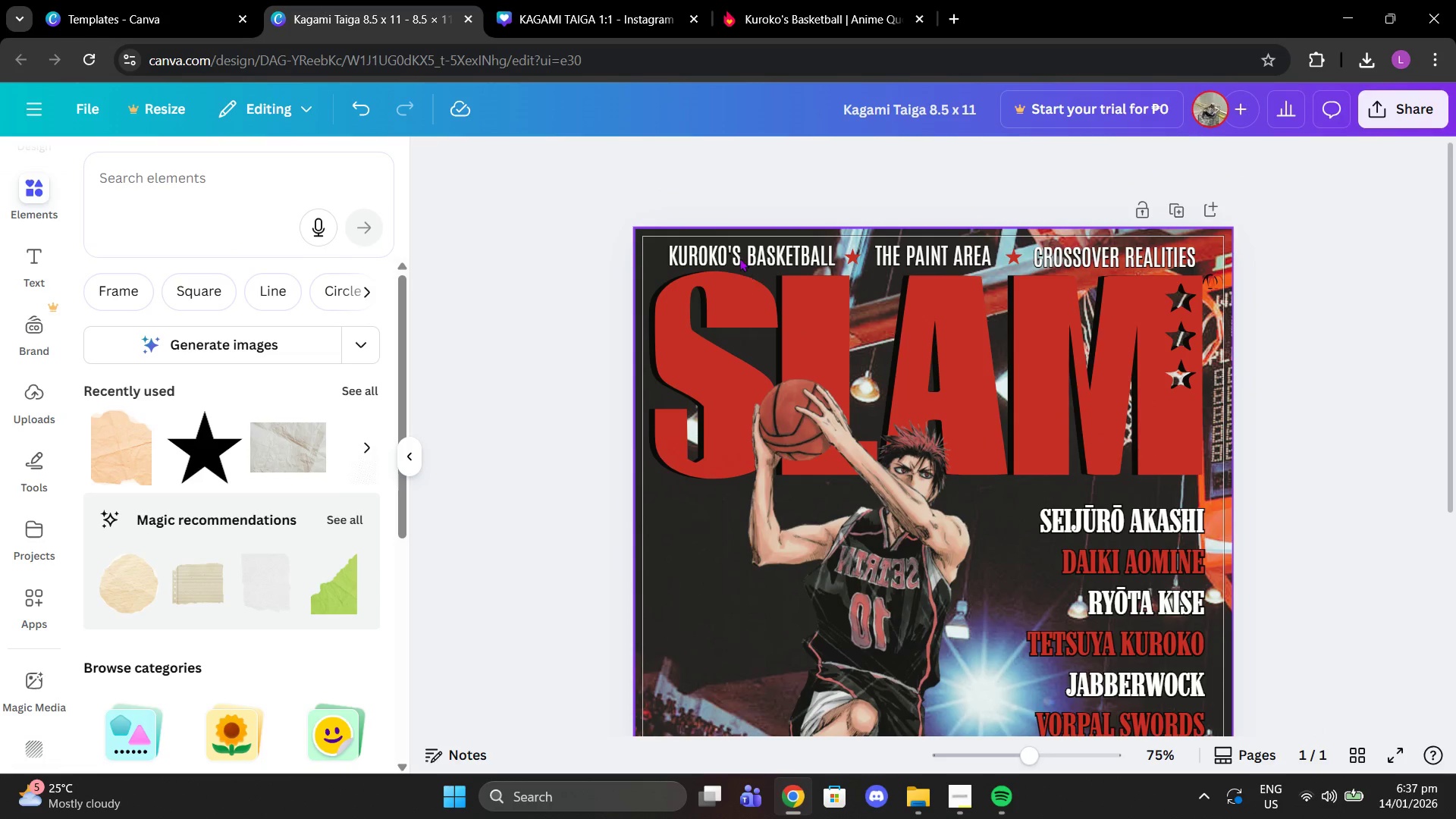 
left_click([739, 258])
 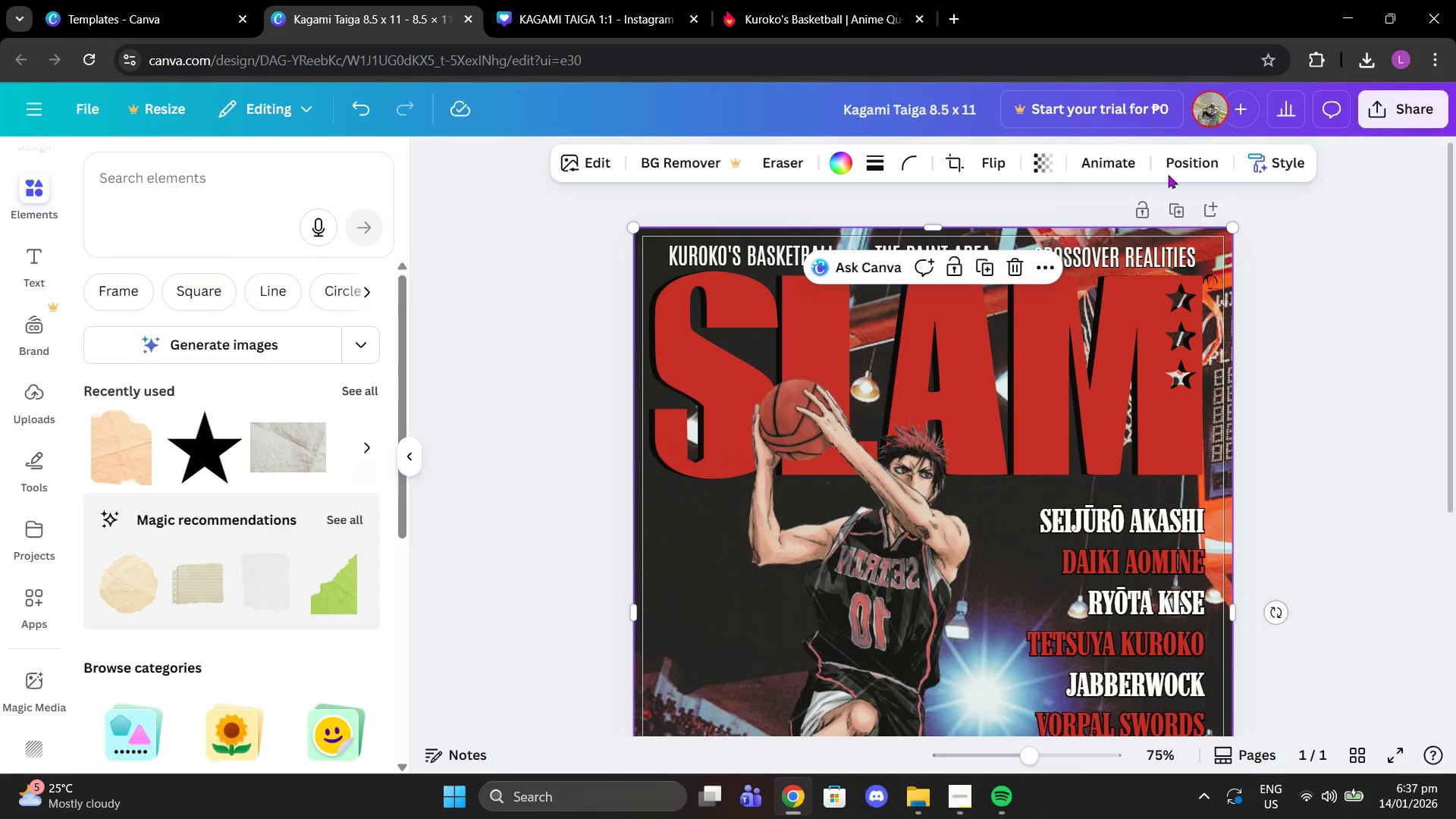 
left_click([1201, 159])
 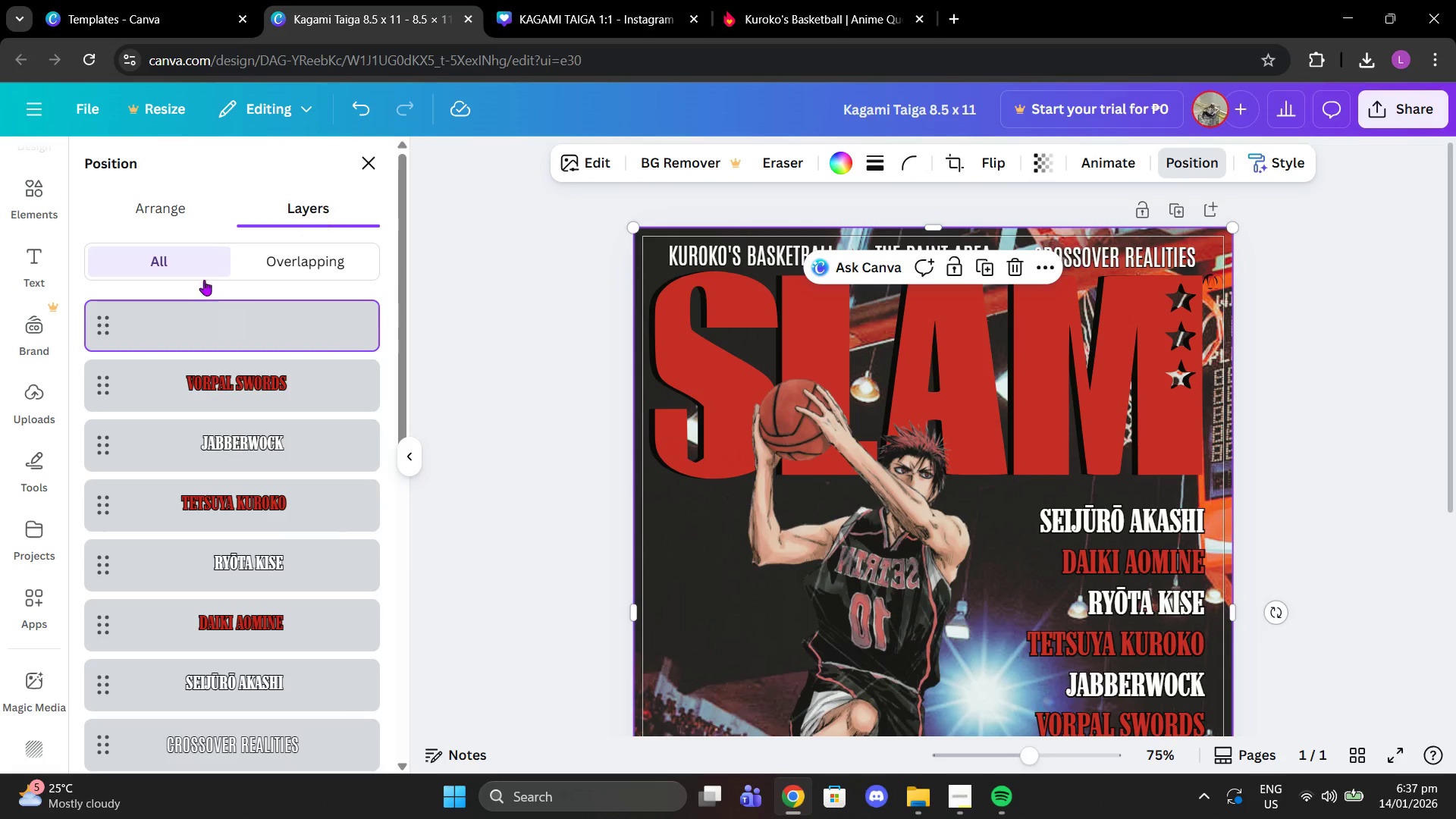 
scroll: coordinate [237, 447], scroll_direction: down, amount: 3.0
 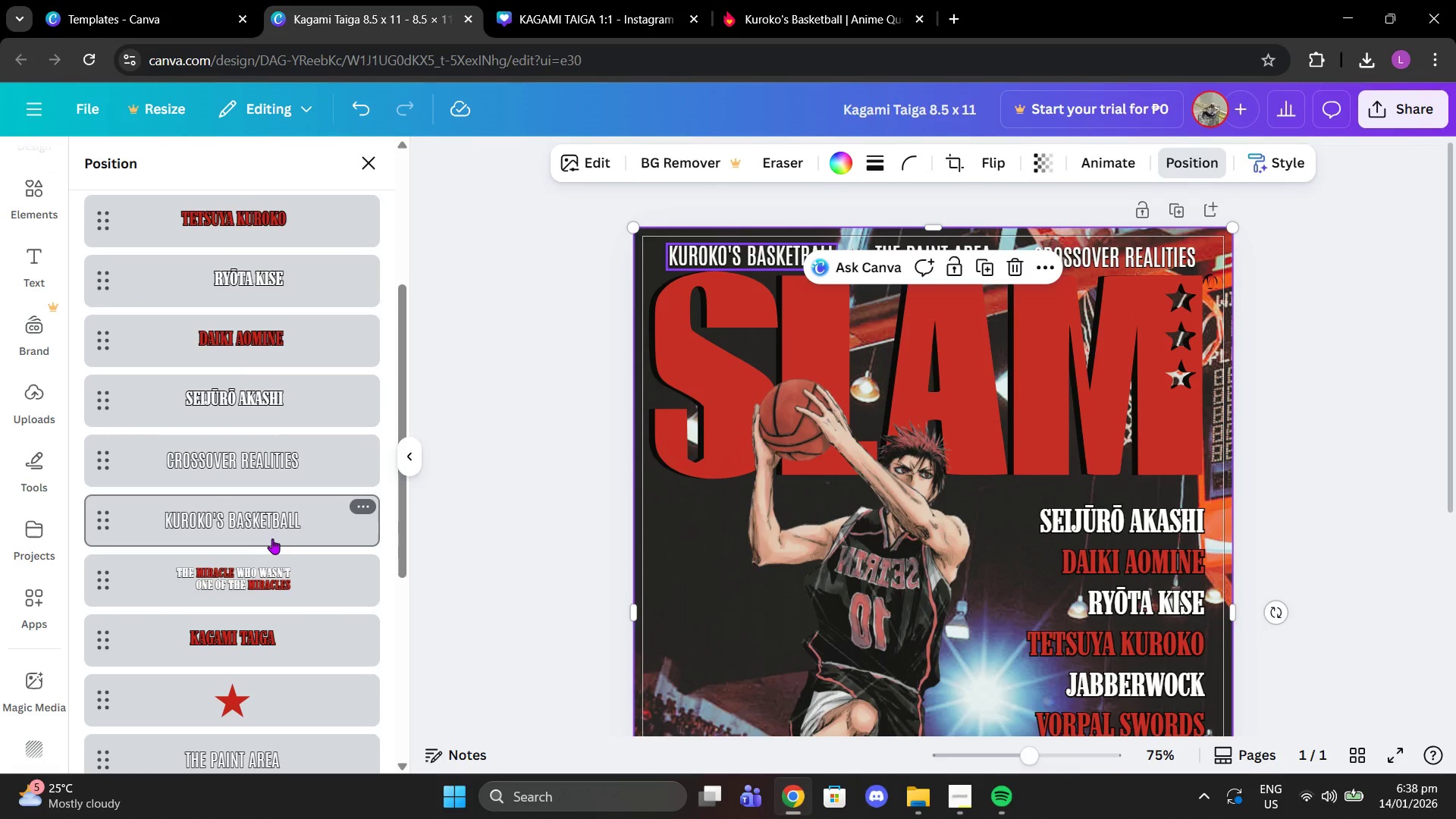 
left_click([271, 536])
 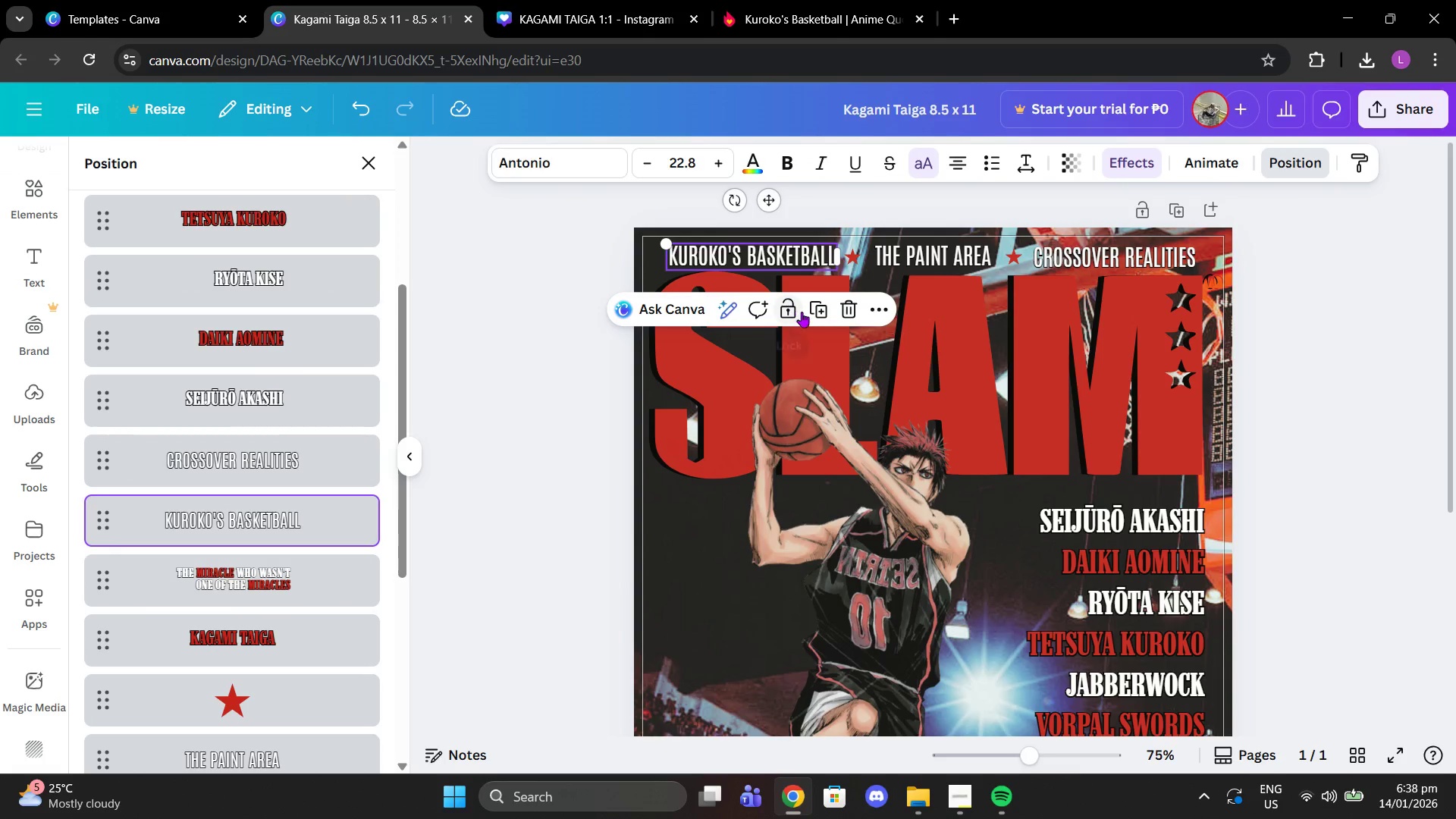 
left_click([817, 313])
 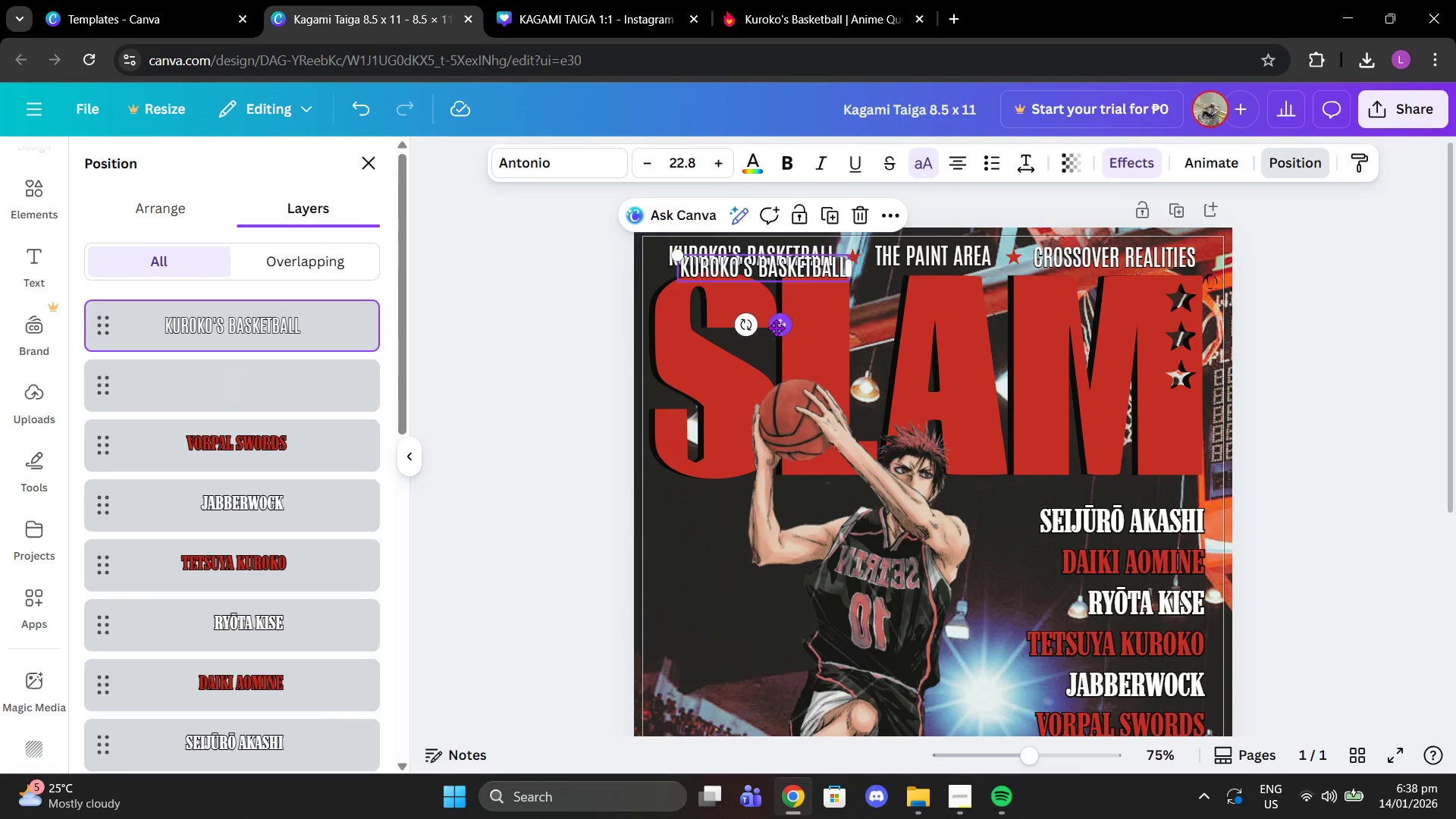 
left_click_drag(start_coordinate=[776, 328], to_coordinate=[745, 647])
 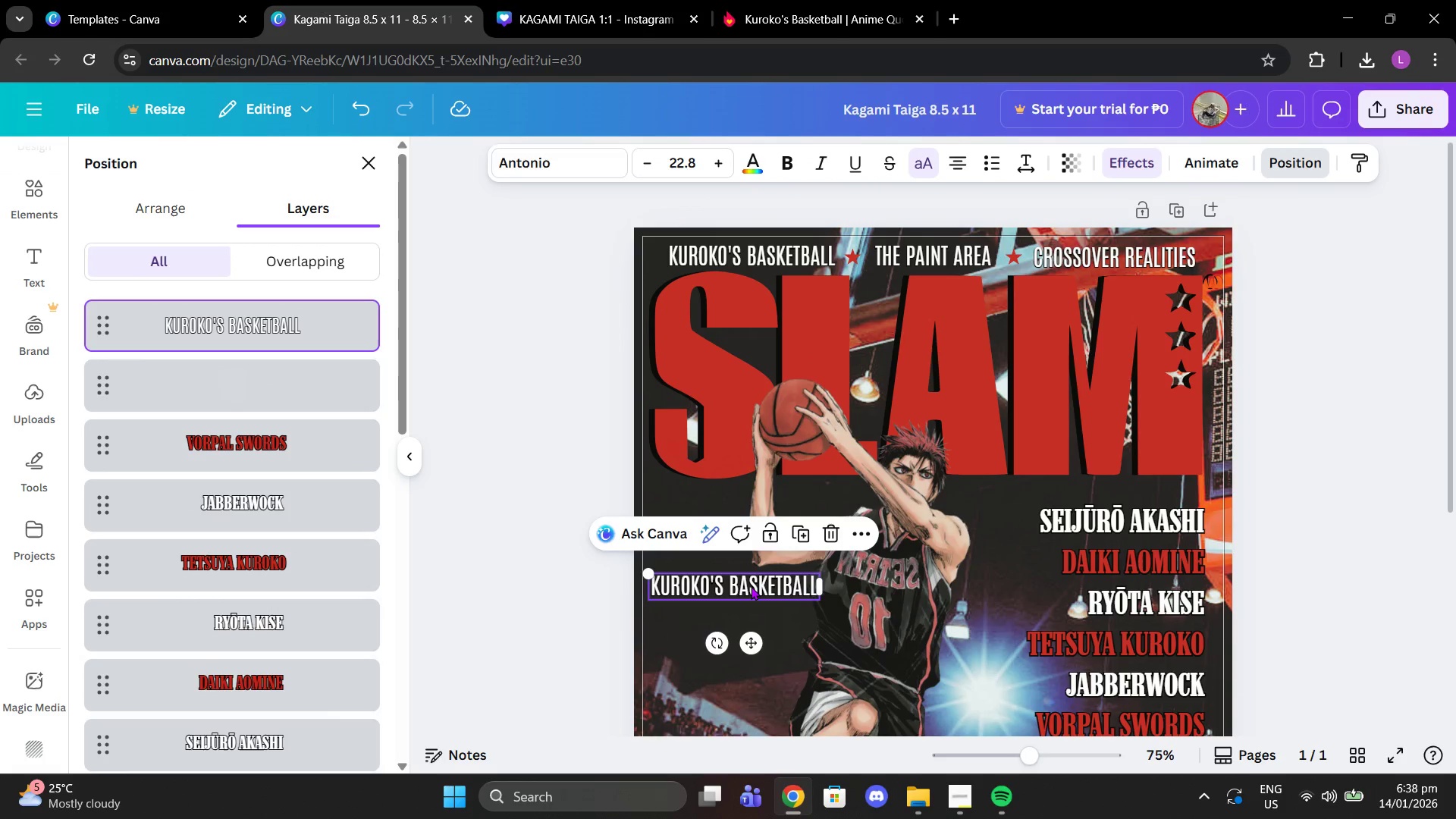 
left_click([751, 586])
 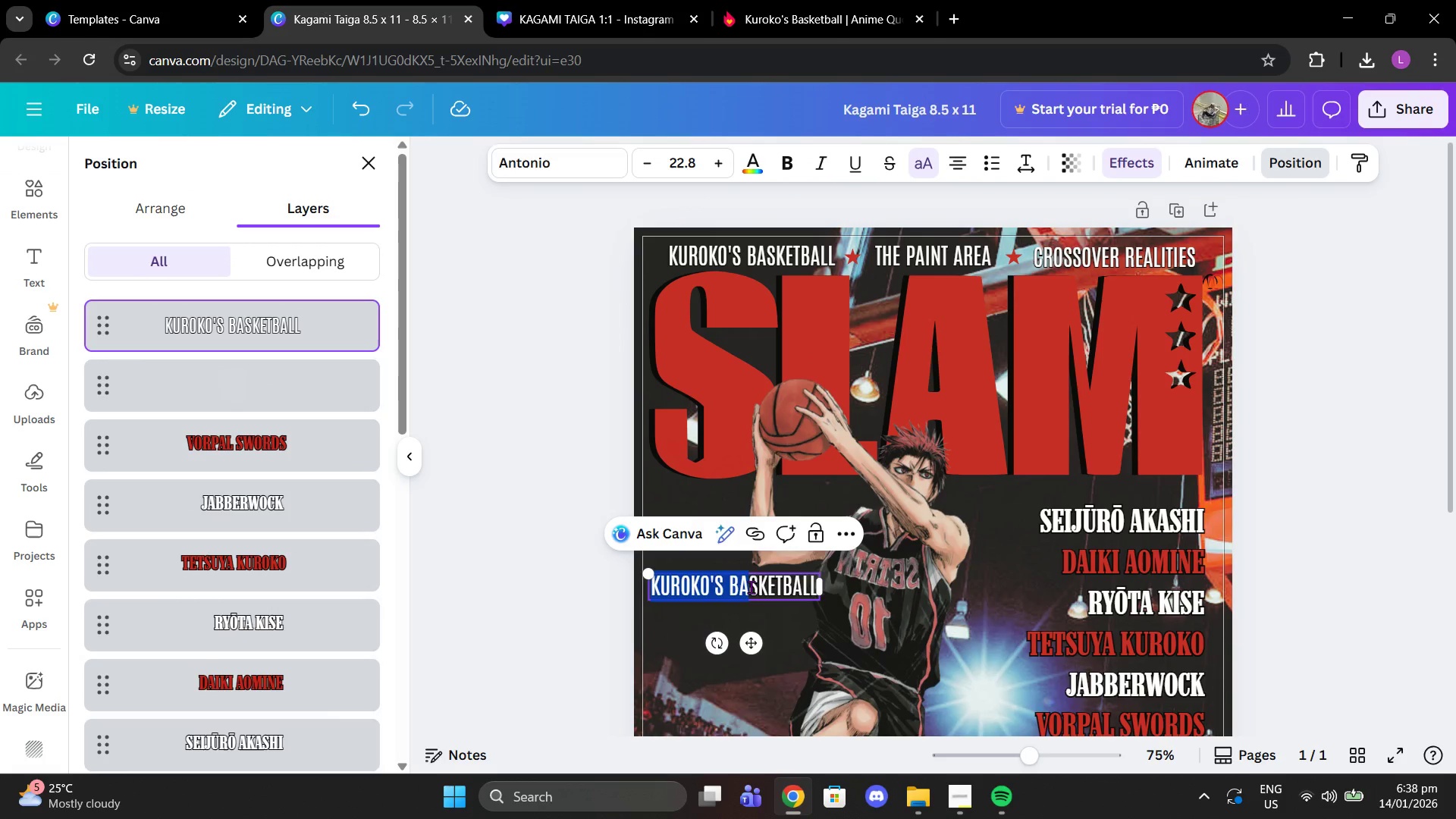 
left_click([751, 587])
 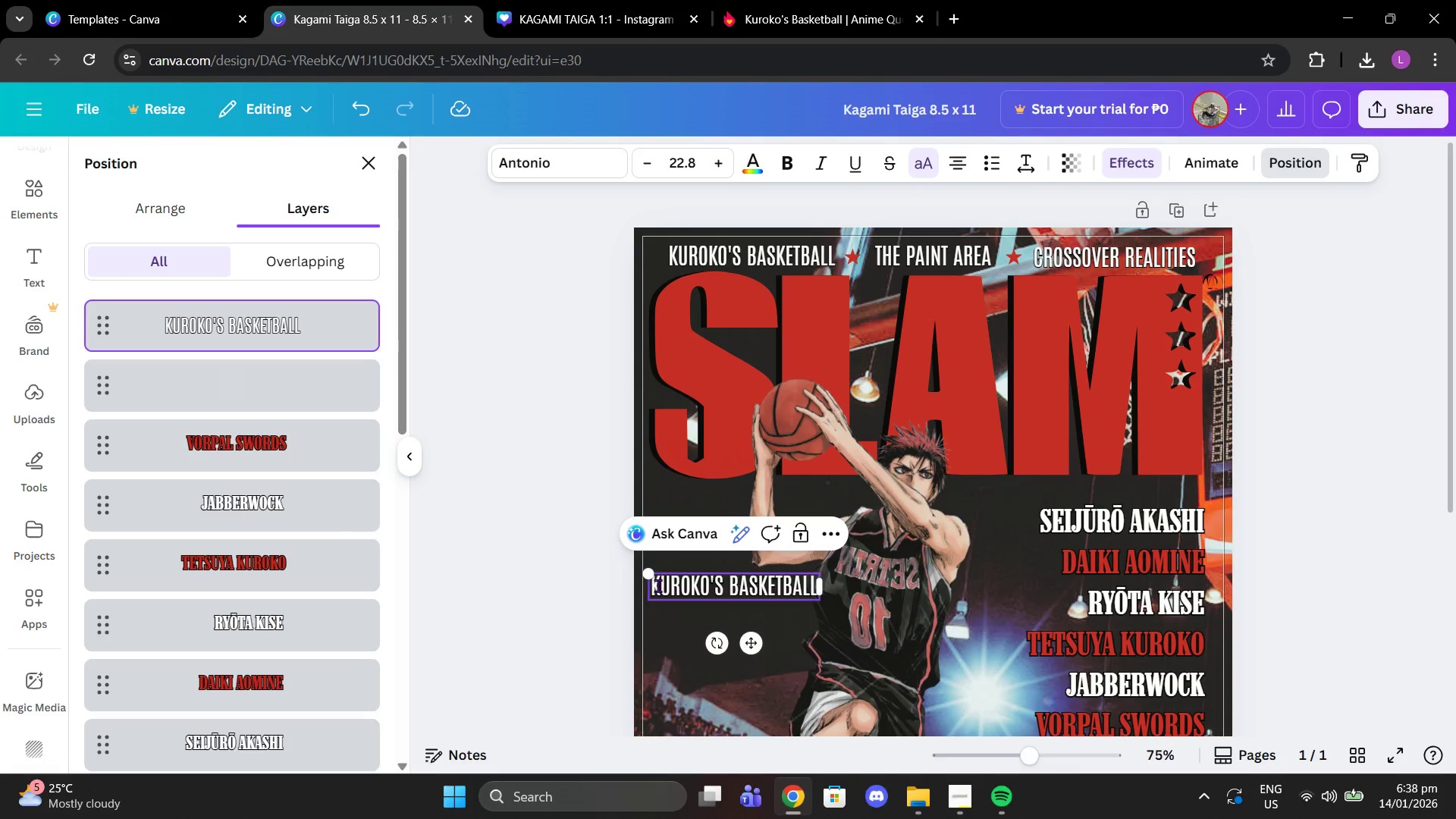 
left_click_drag(start_coordinate=[653, 587], to_coordinate=[815, 586])
 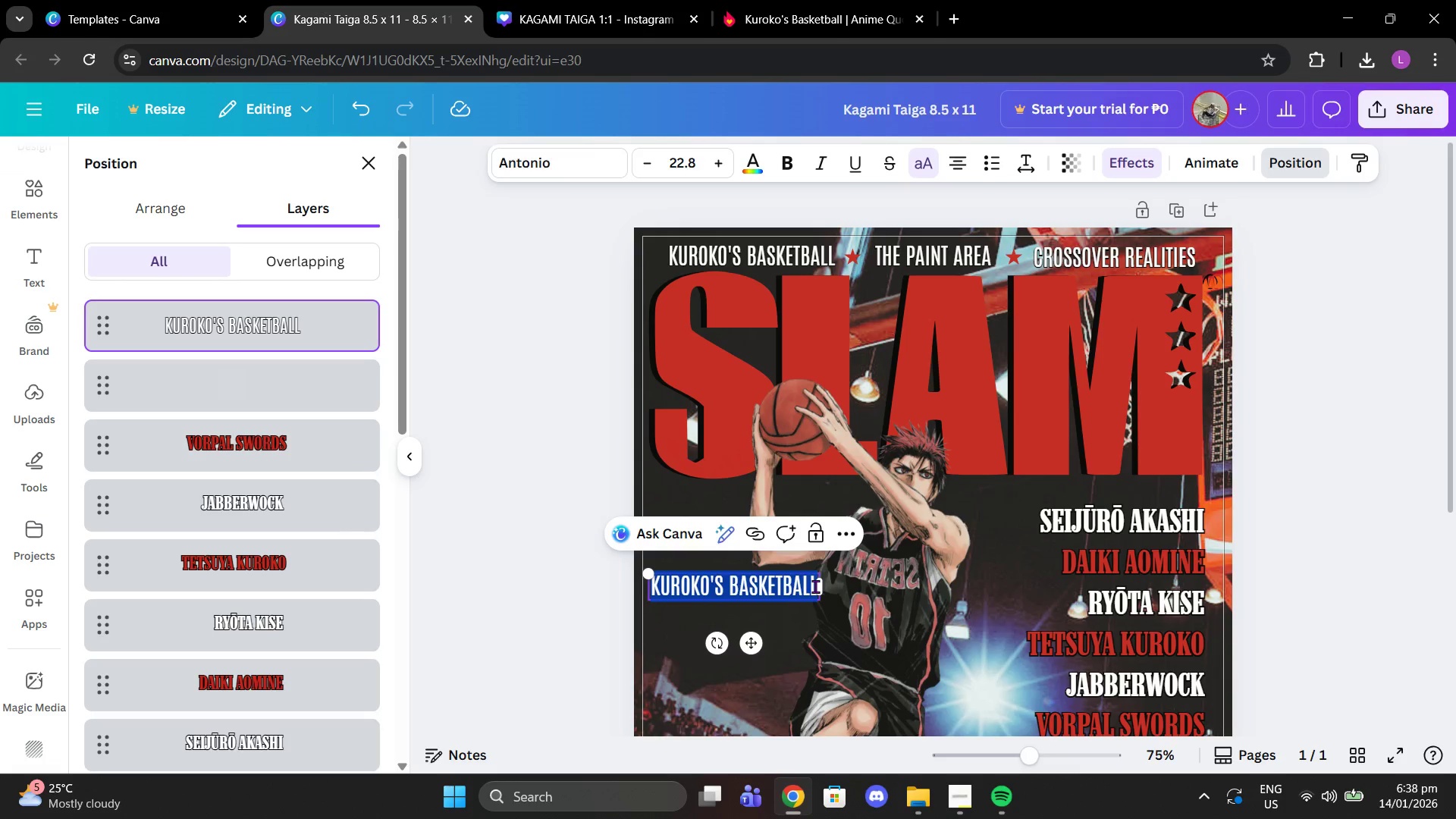 
key(Control+Shift+V)
 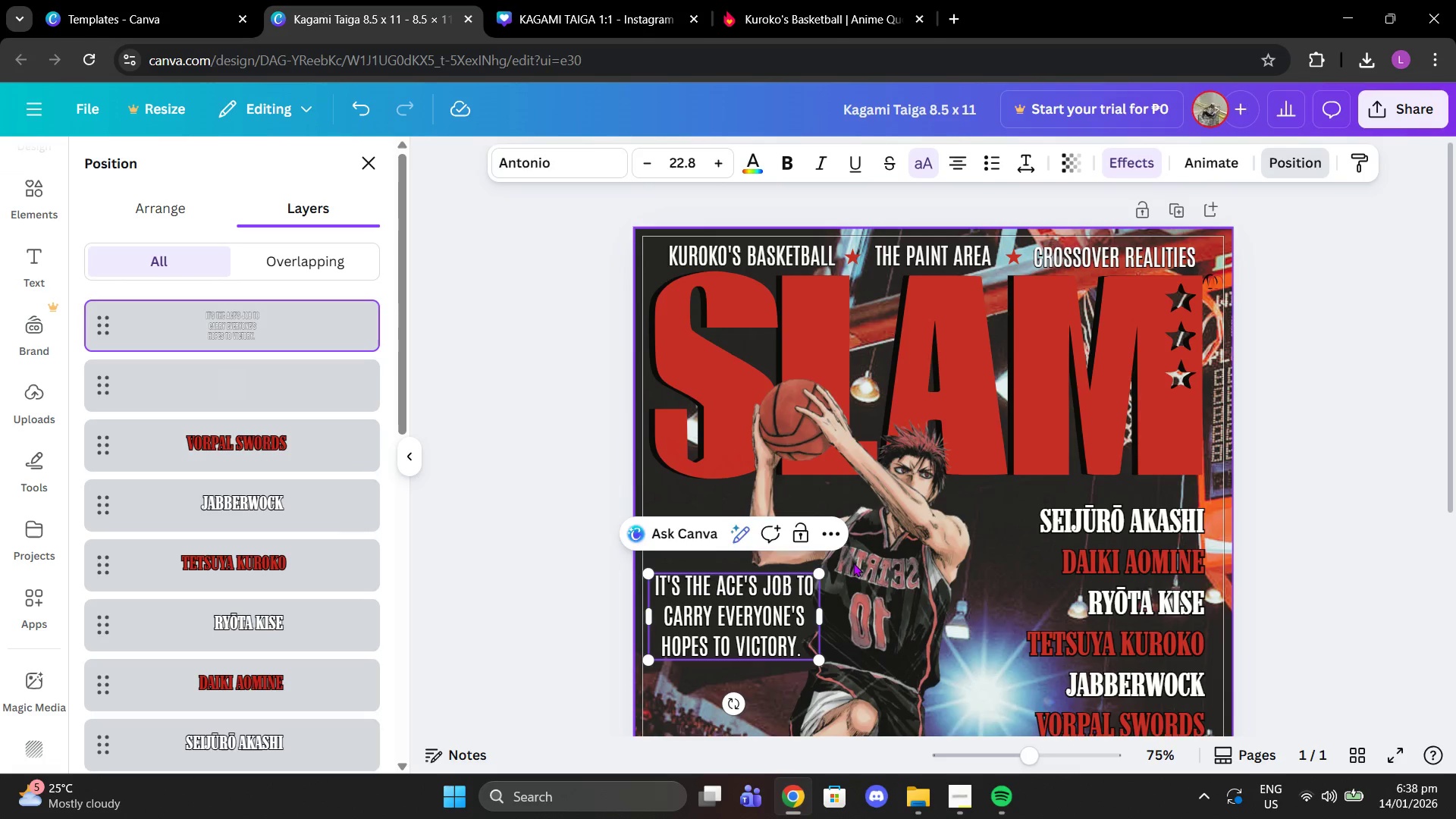 
scroll: coordinate [853, 563], scroll_direction: down, amount: 1.0
 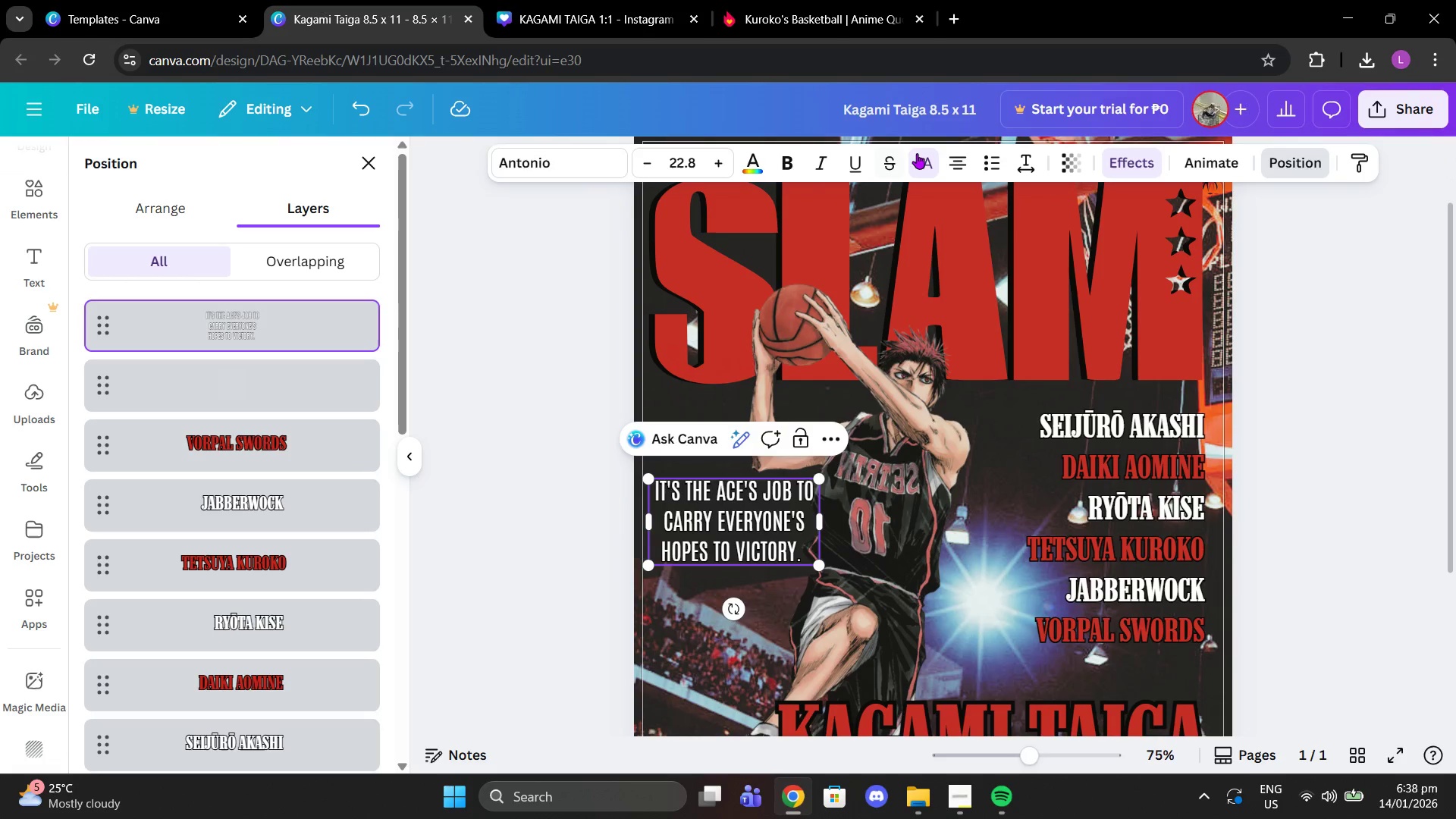 
left_click([952, 158])
 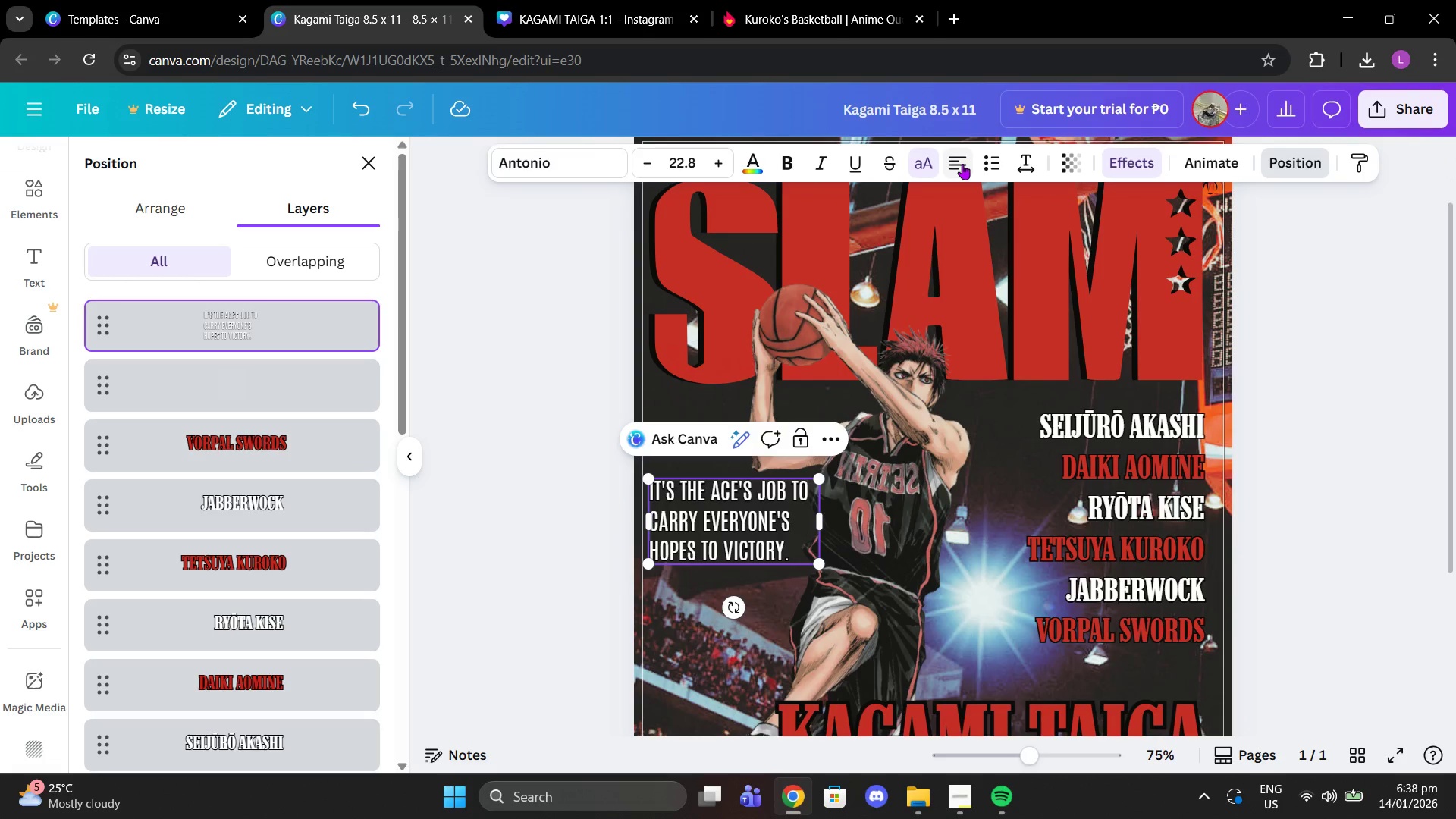 
left_click([962, 164])
 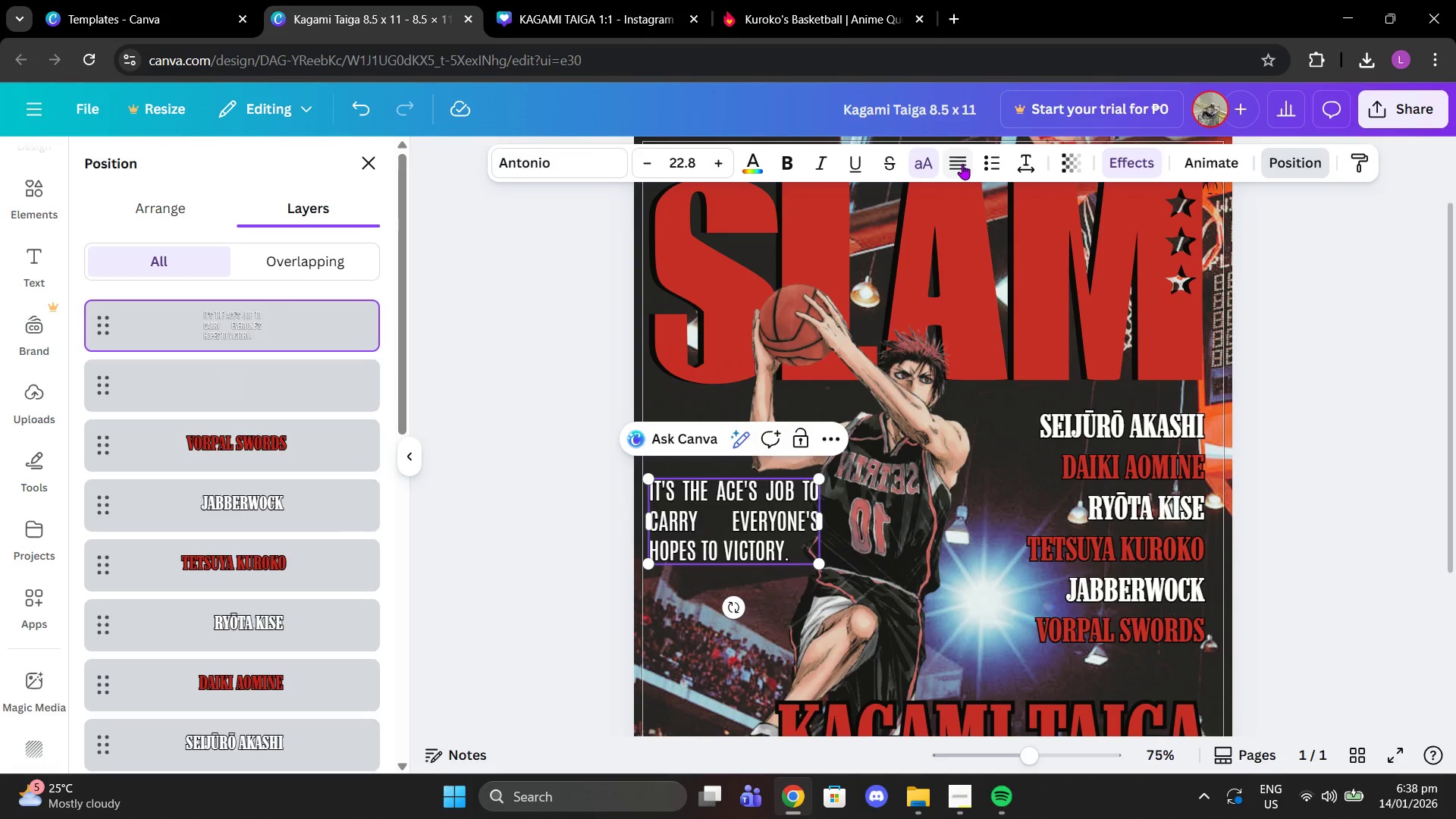 
left_click([962, 164])
 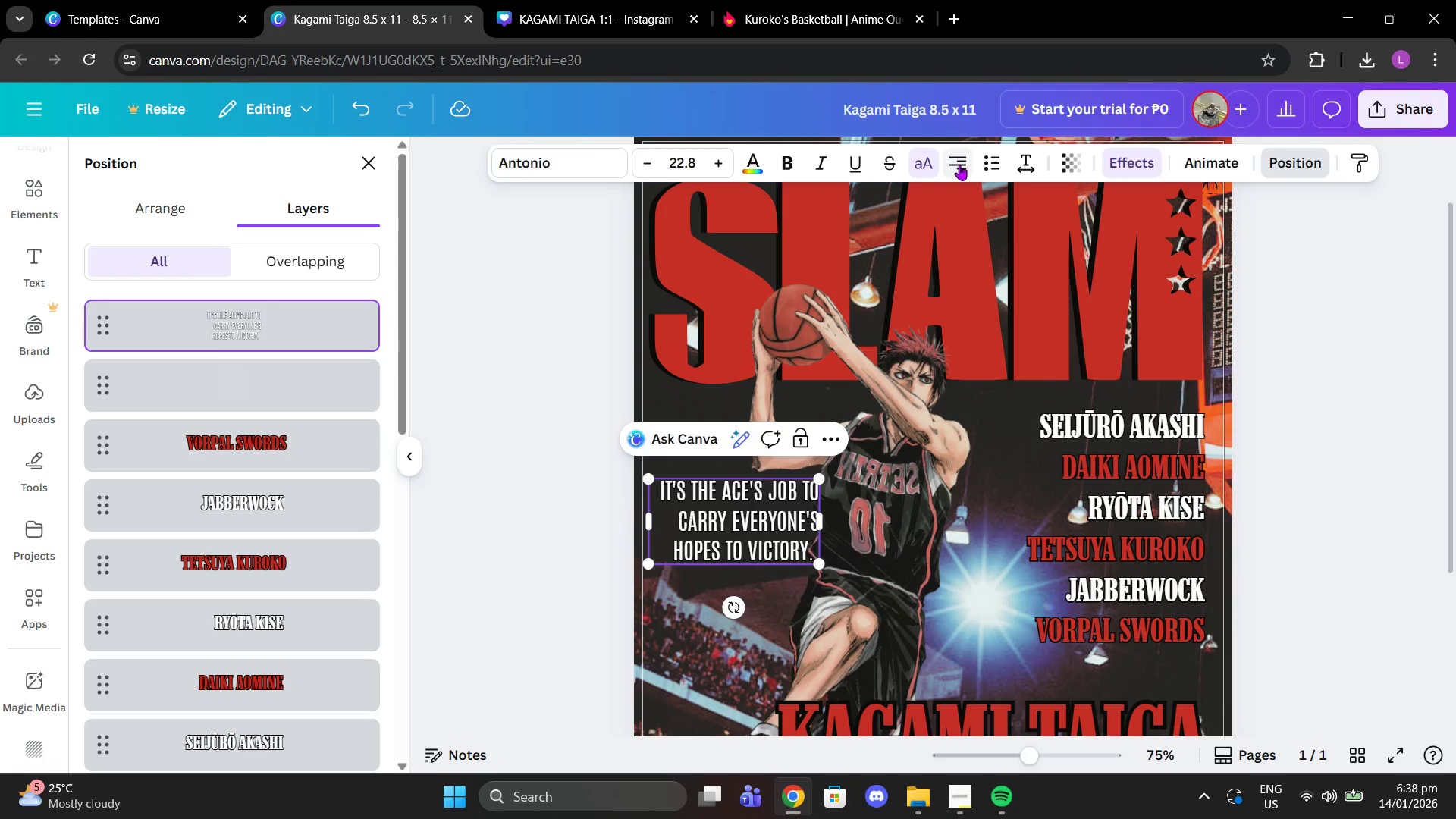 
left_click([959, 165])
 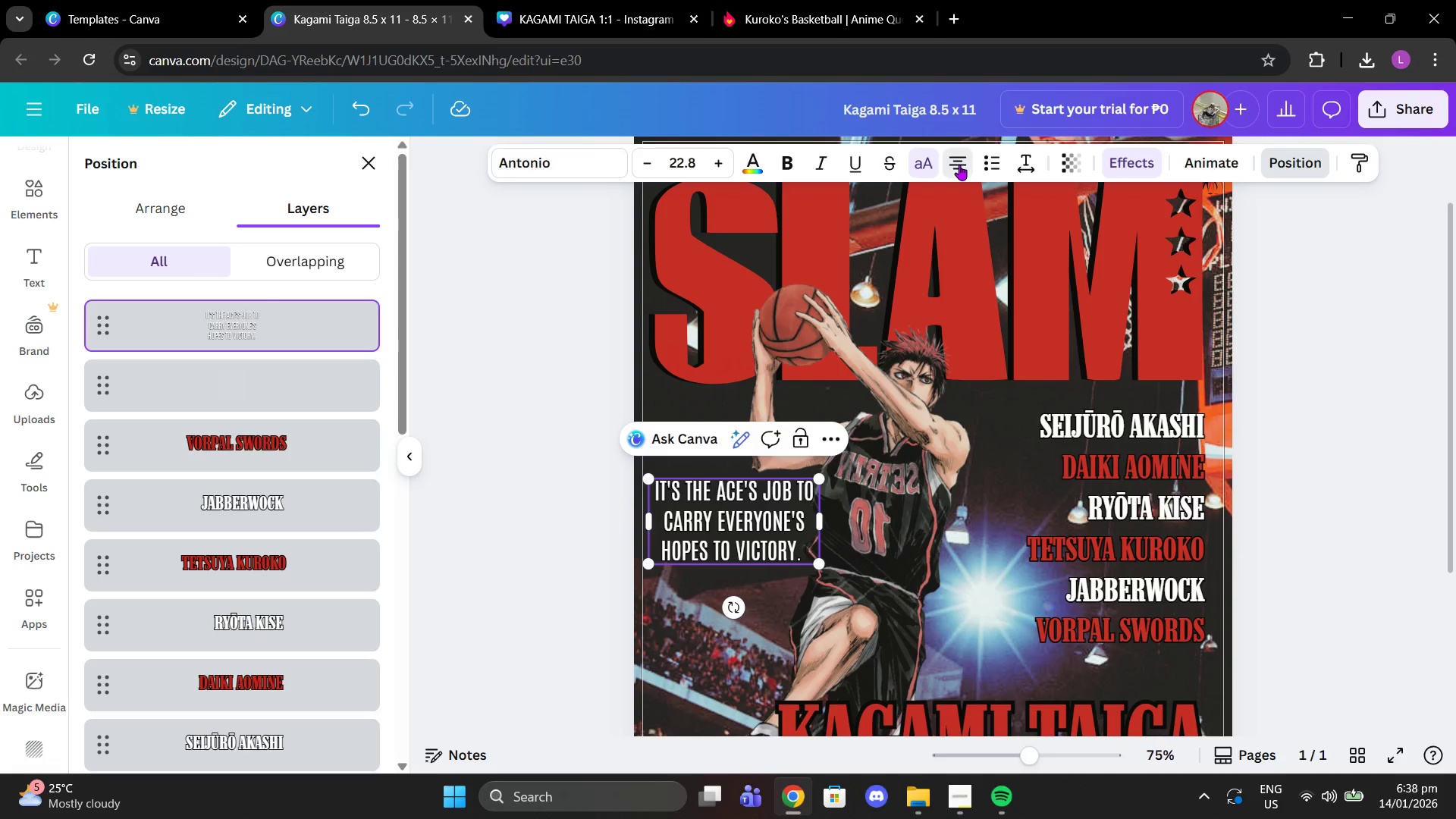 
left_click([959, 165])
 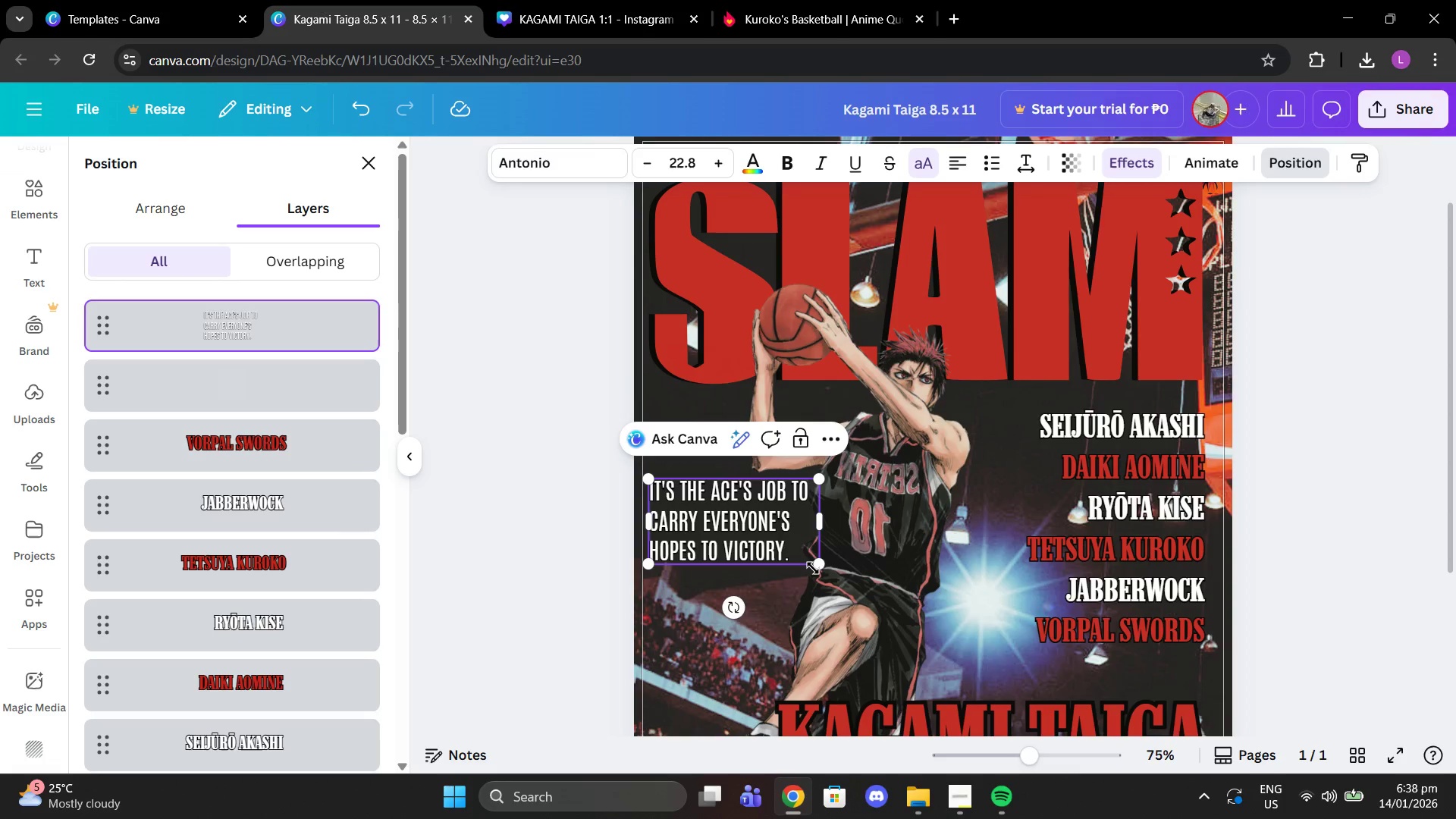 
left_click_drag(start_coordinate=[817, 569], to_coordinate=[826, 574])
 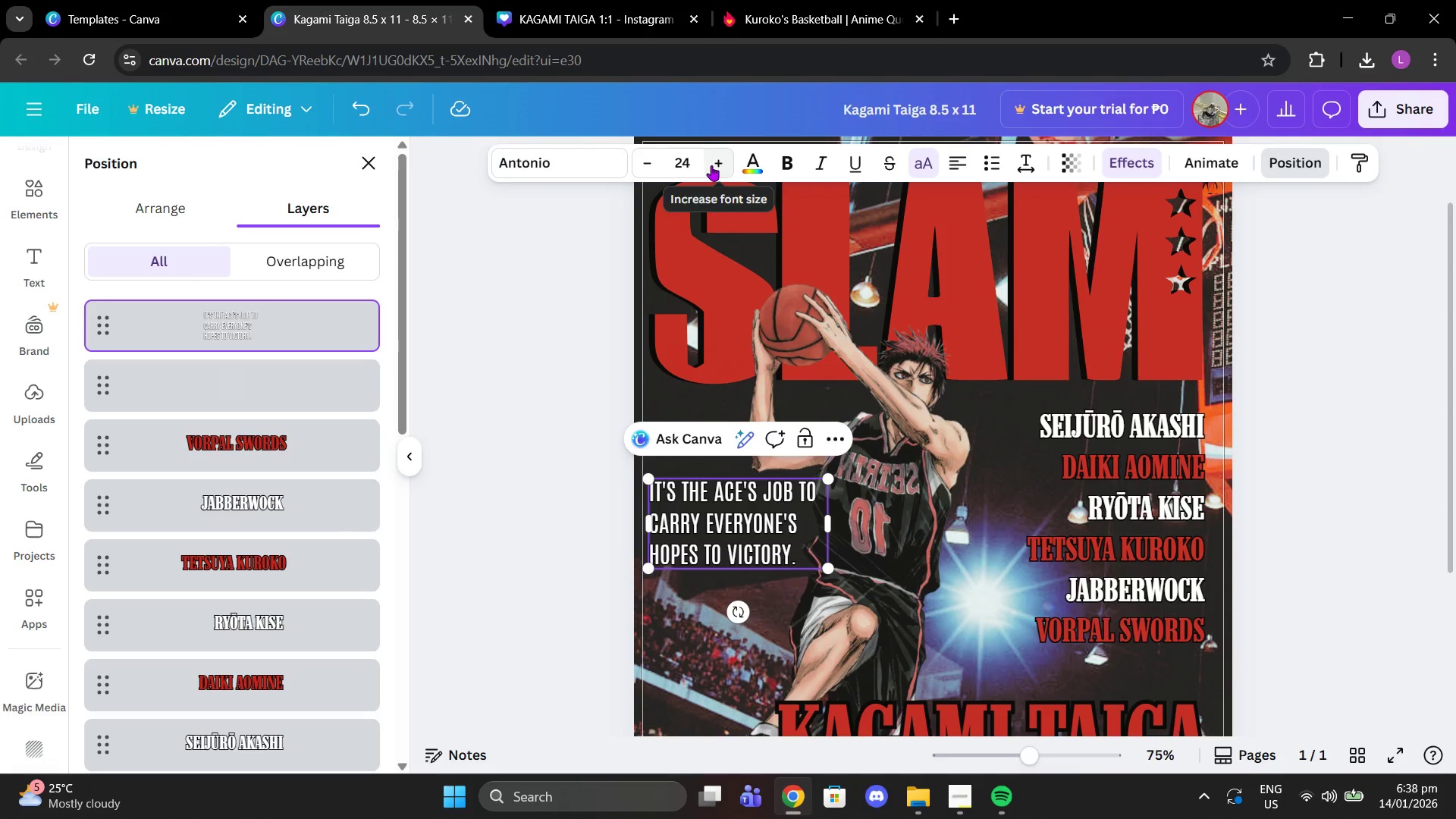 
double_click([711, 165])
 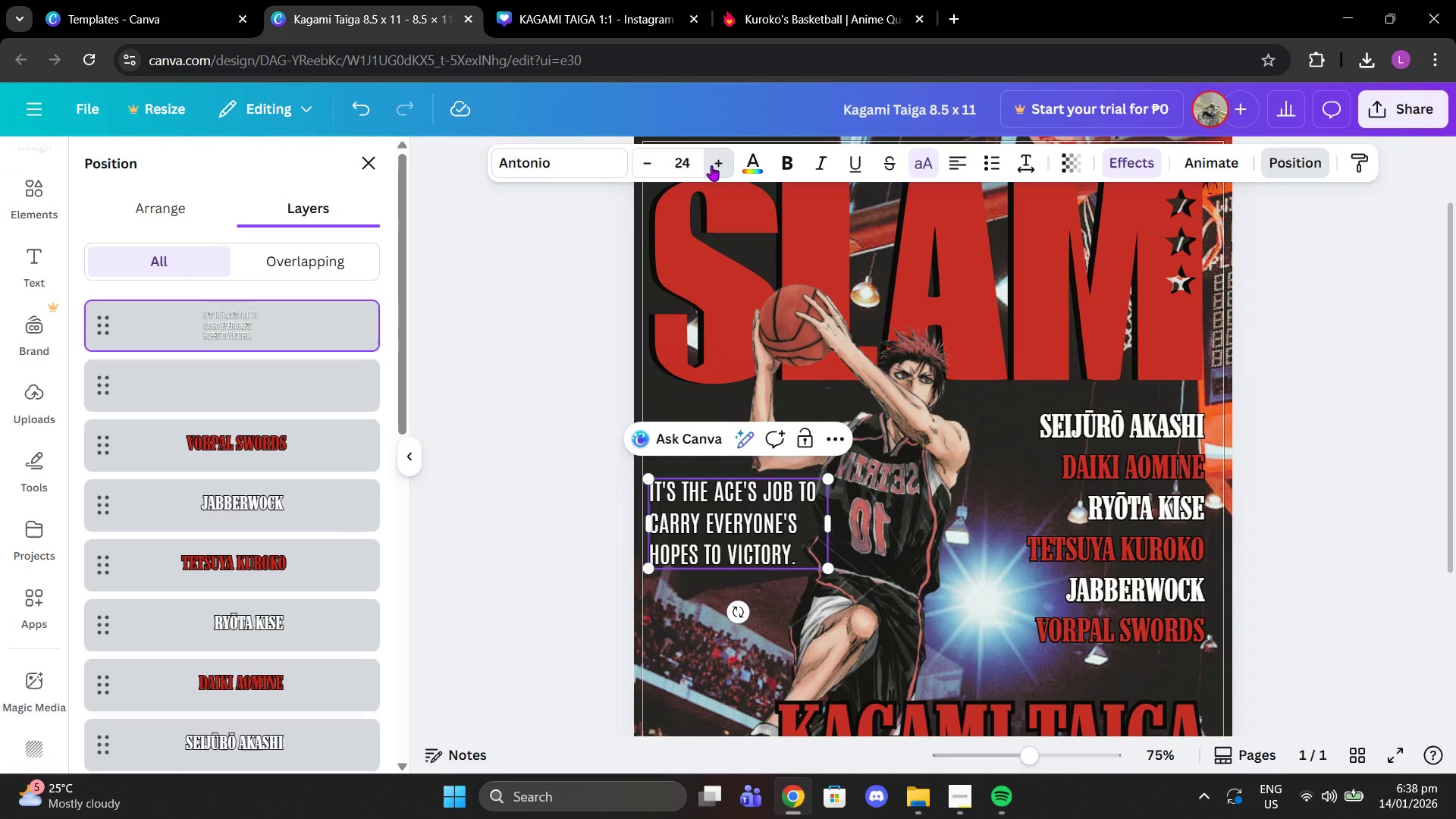 
triple_click([711, 165])
 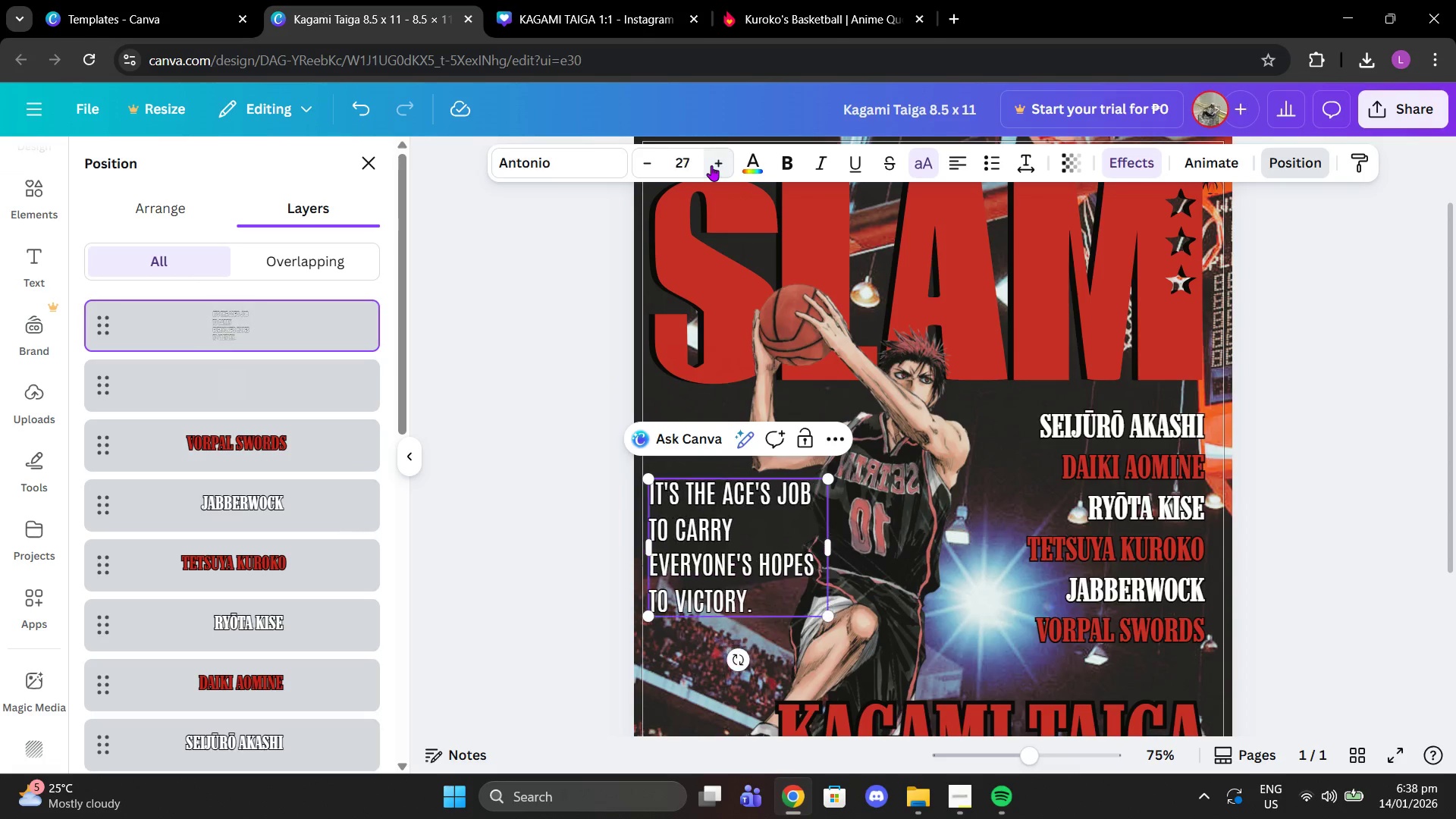 
triple_click([711, 165])
 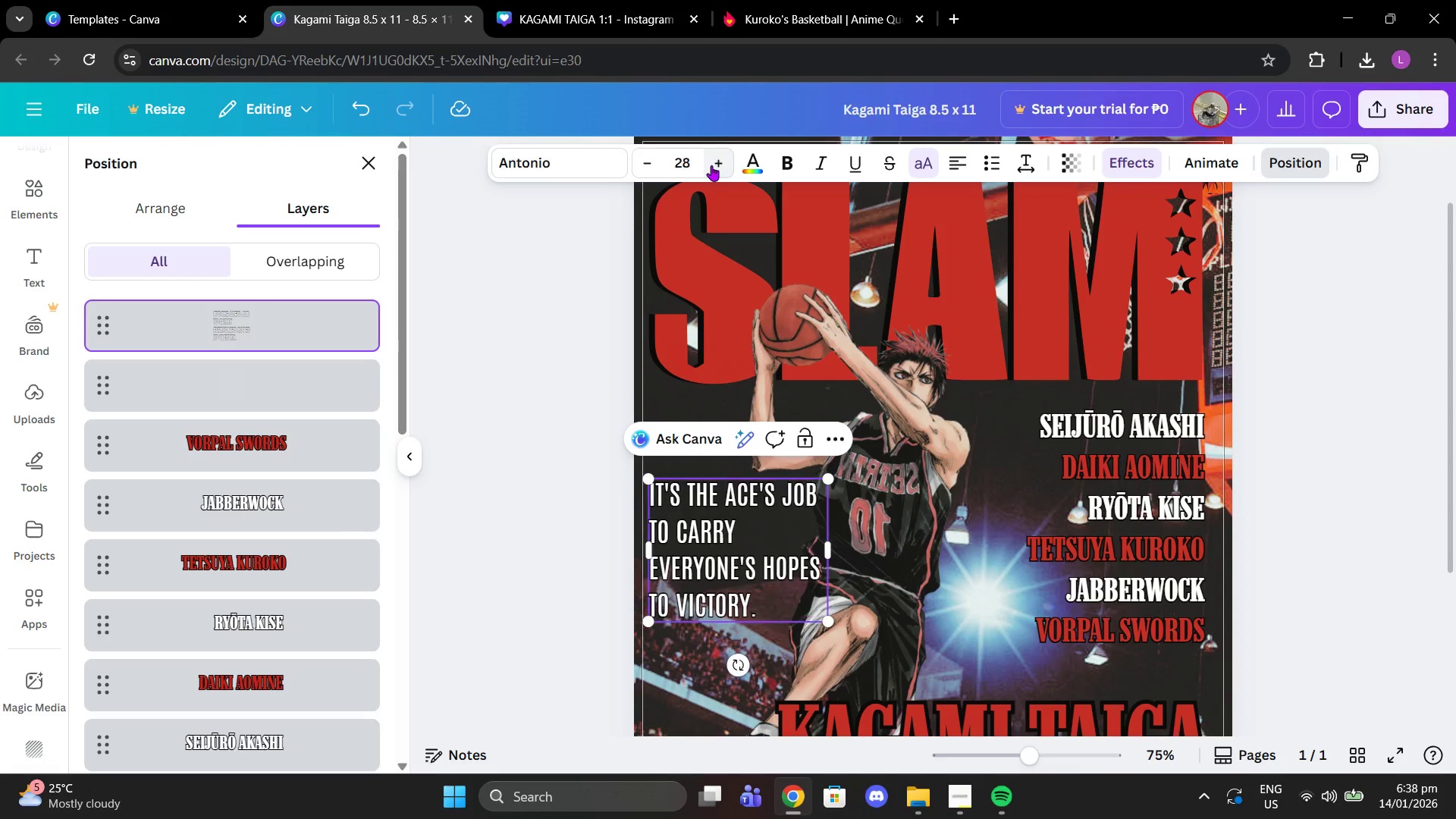 
triple_click([711, 165])
 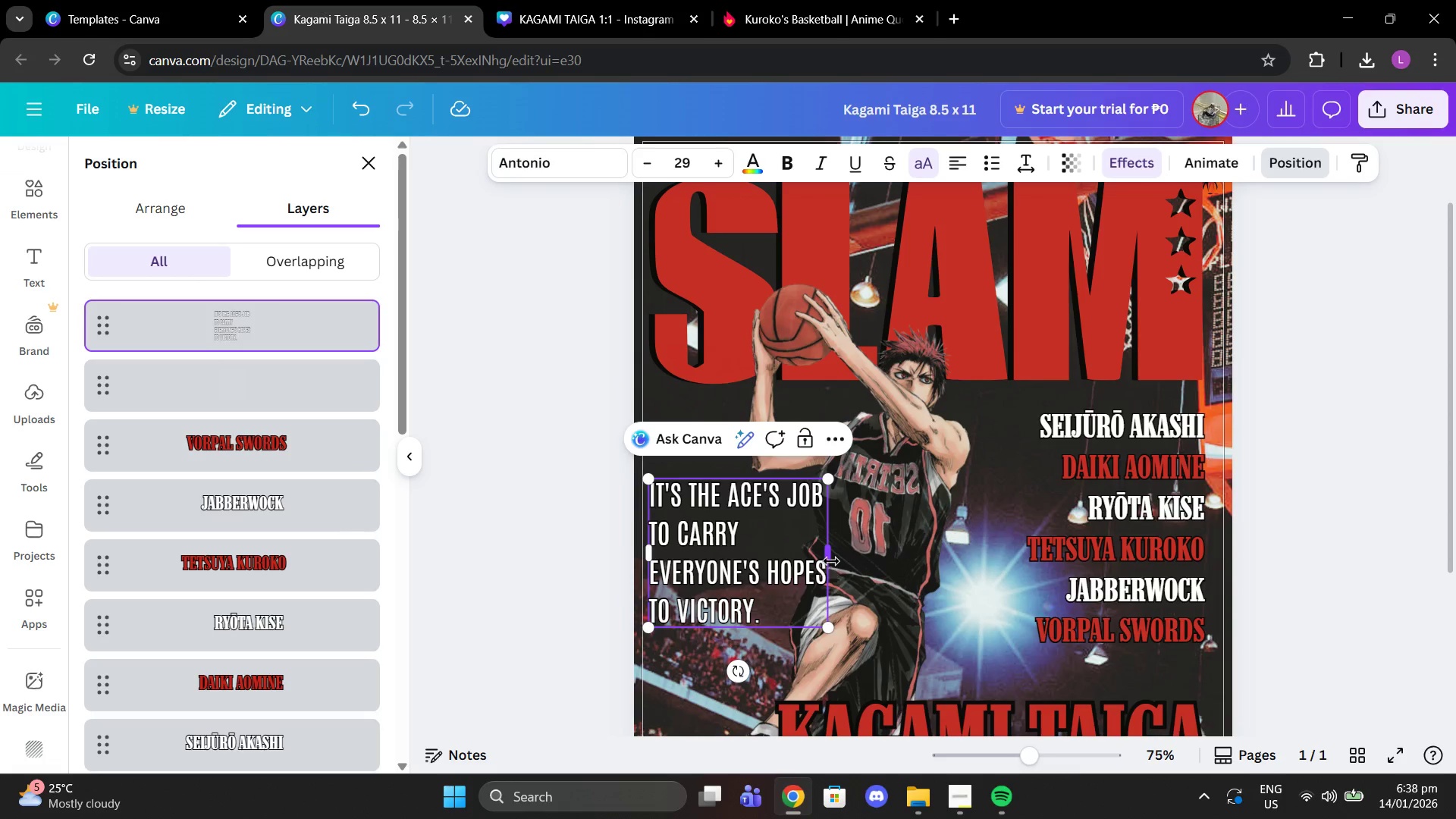 
left_click_drag(start_coordinate=[831, 557], to_coordinate=[822, 555])